 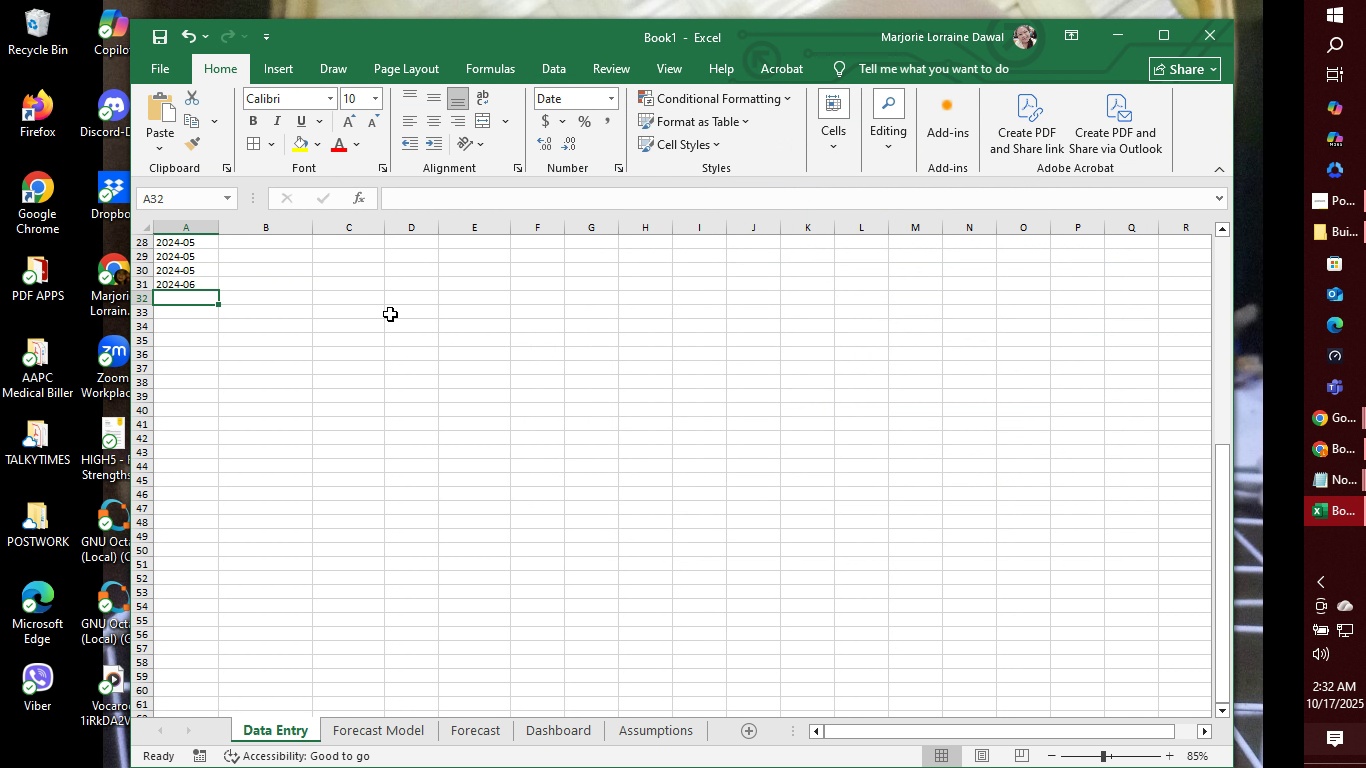 
left_click([154, 70])
 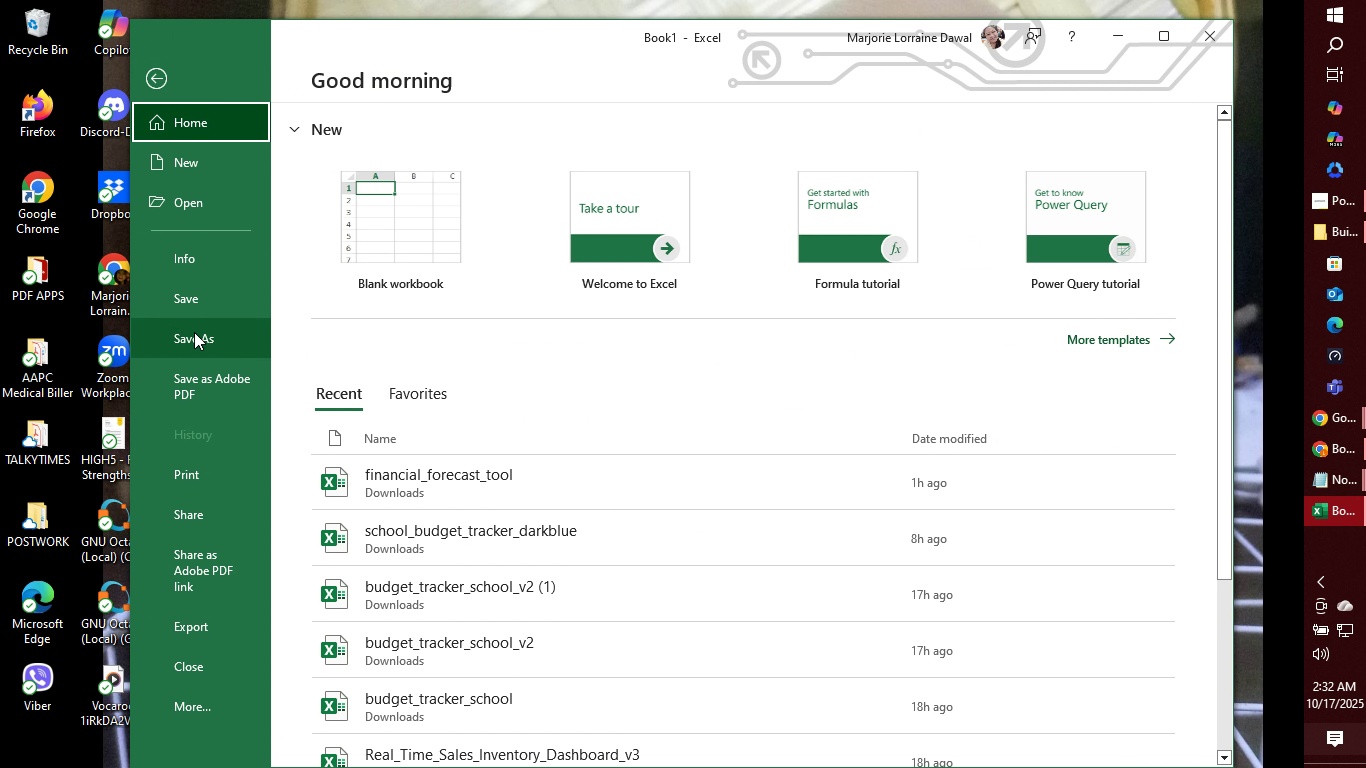 
left_click([194, 332])
 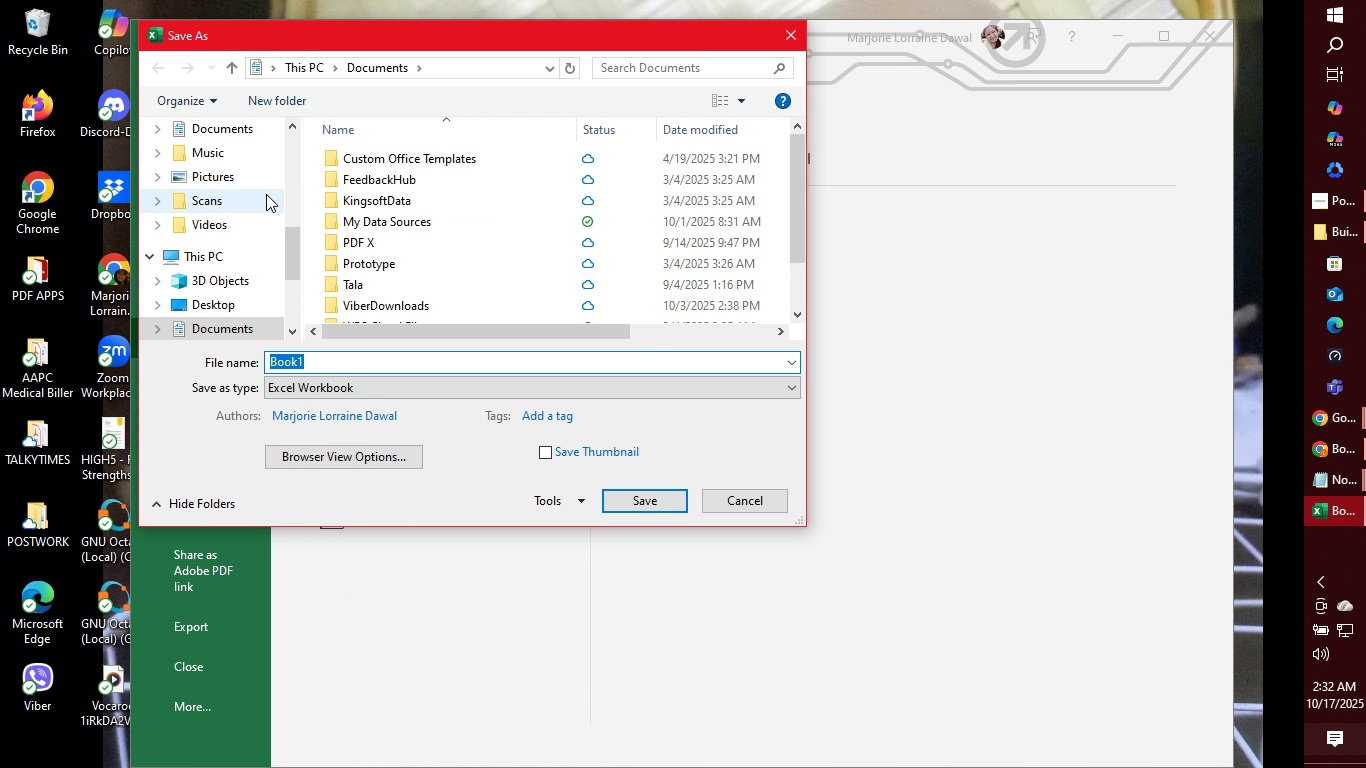 
wait(5.74)
 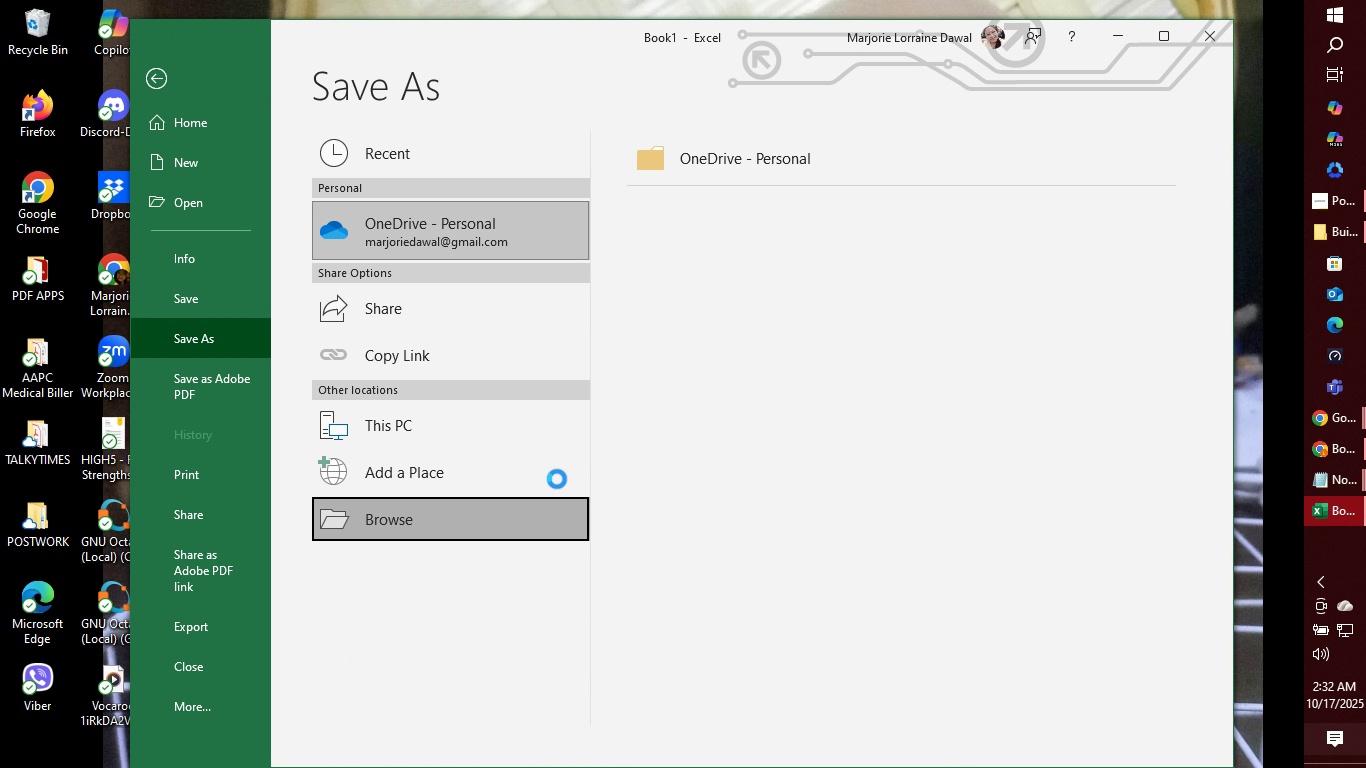 
left_click_drag(start_coordinate=[289, 243], to_coordinate=[302, 129])
 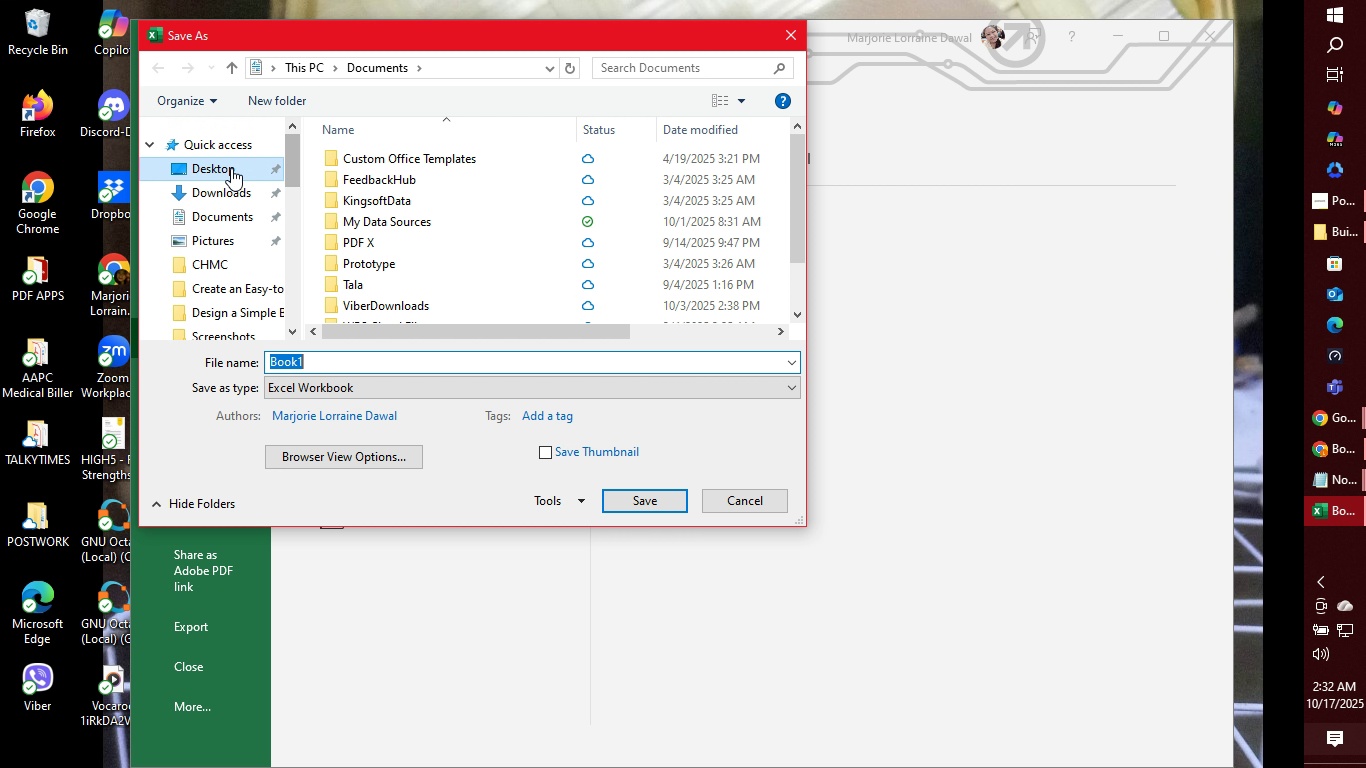 
left_click([231, 168])
 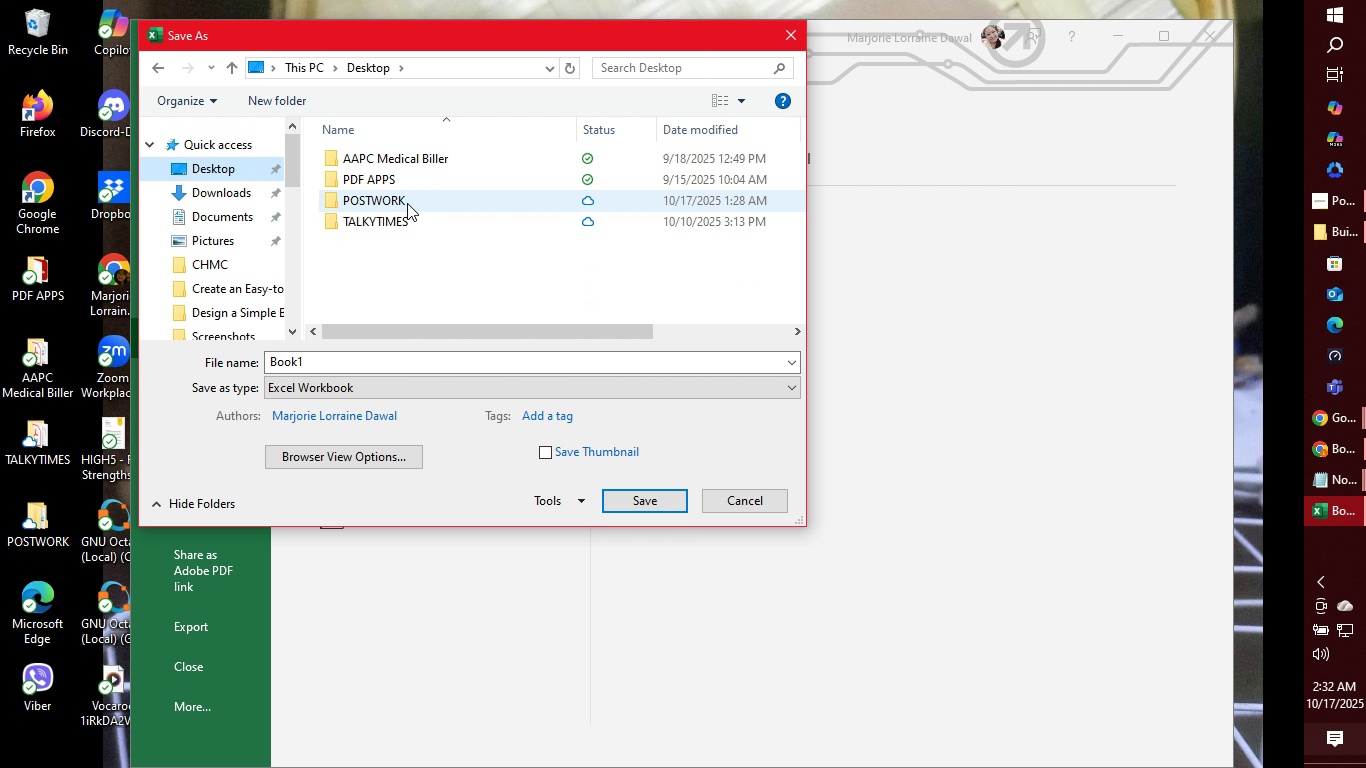 
double_click([407, 203])
 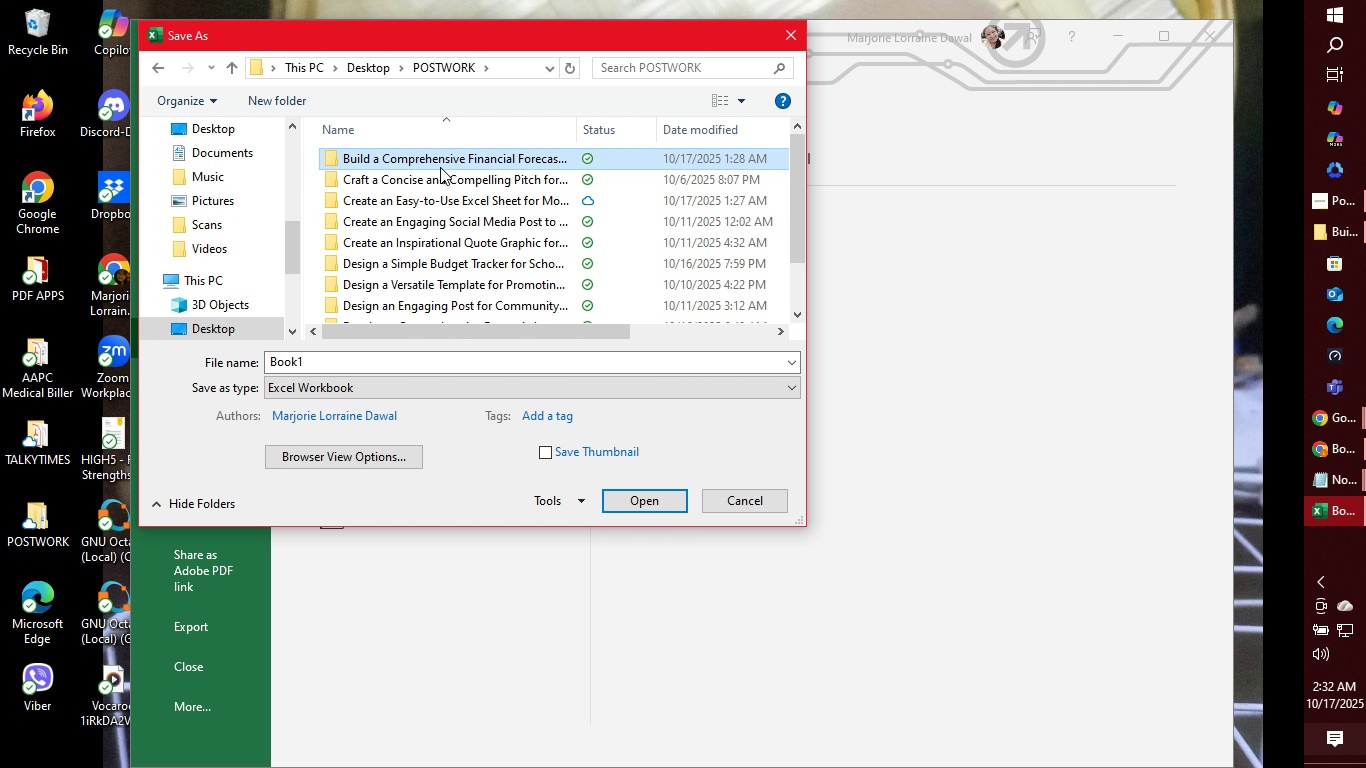 
double_click([440, 167])
 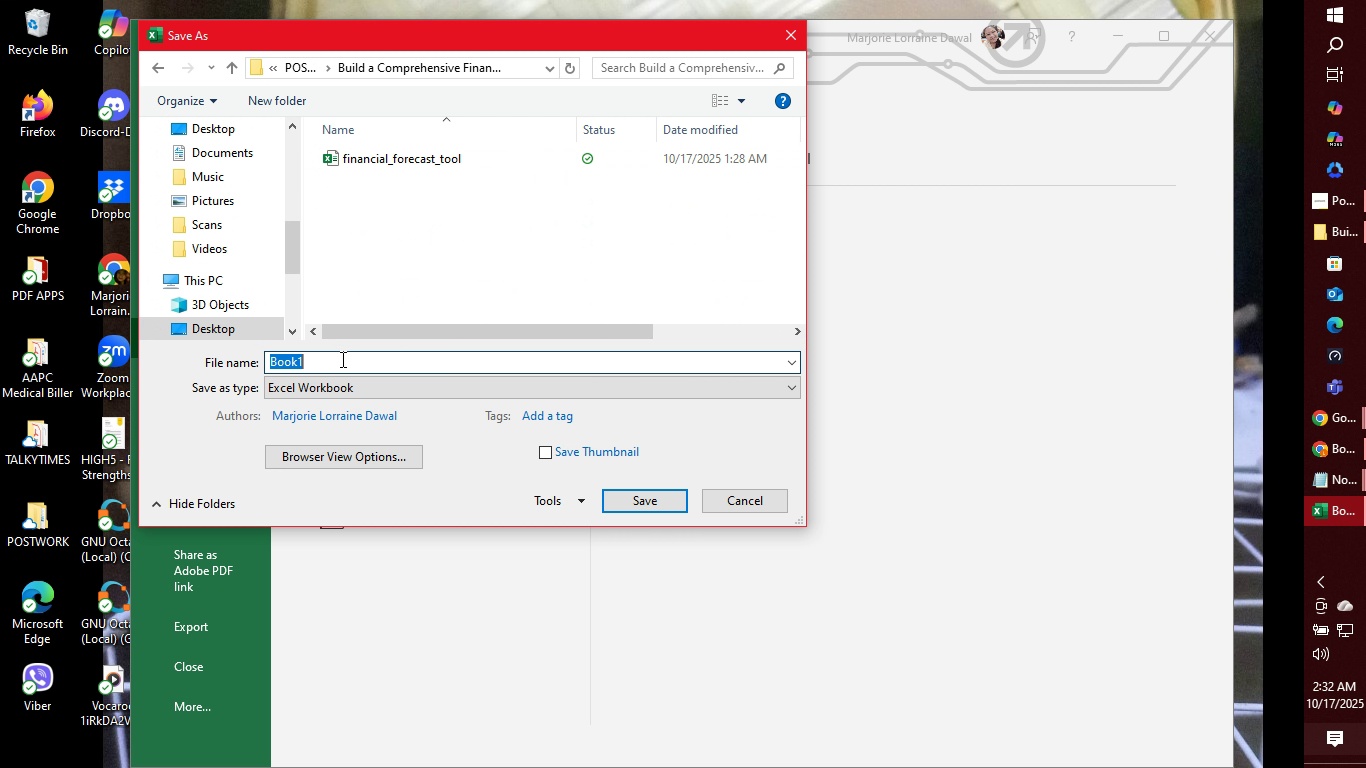 
key(Control+V)
 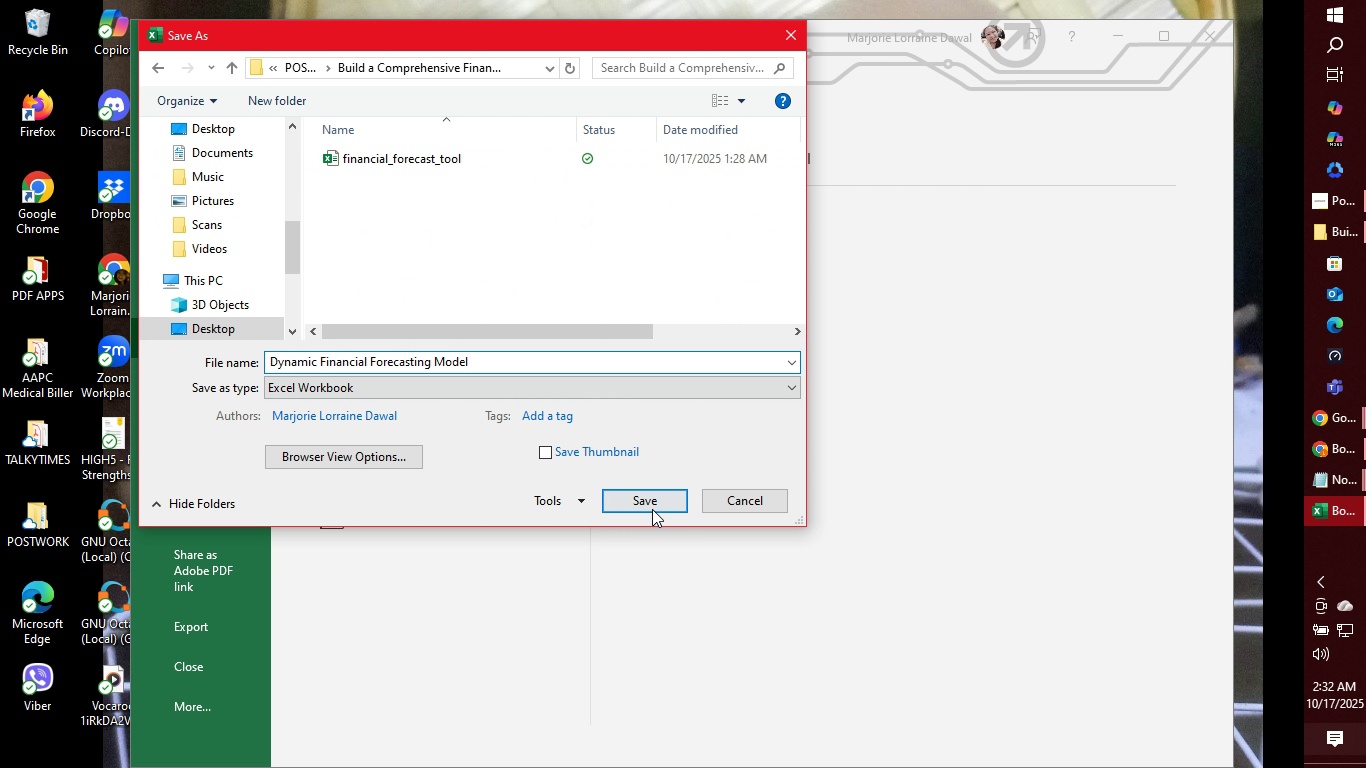 
left_click([652, 509])
 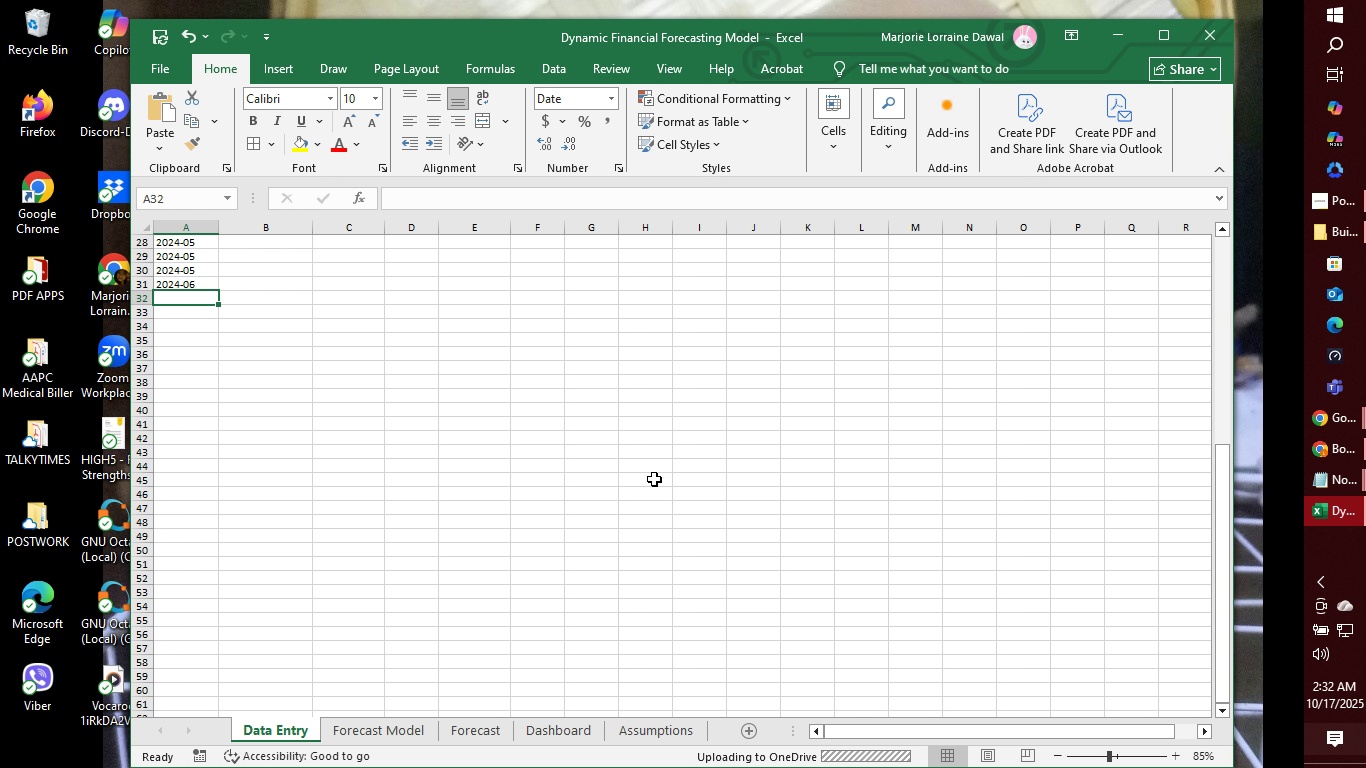 
wait(5.14)
 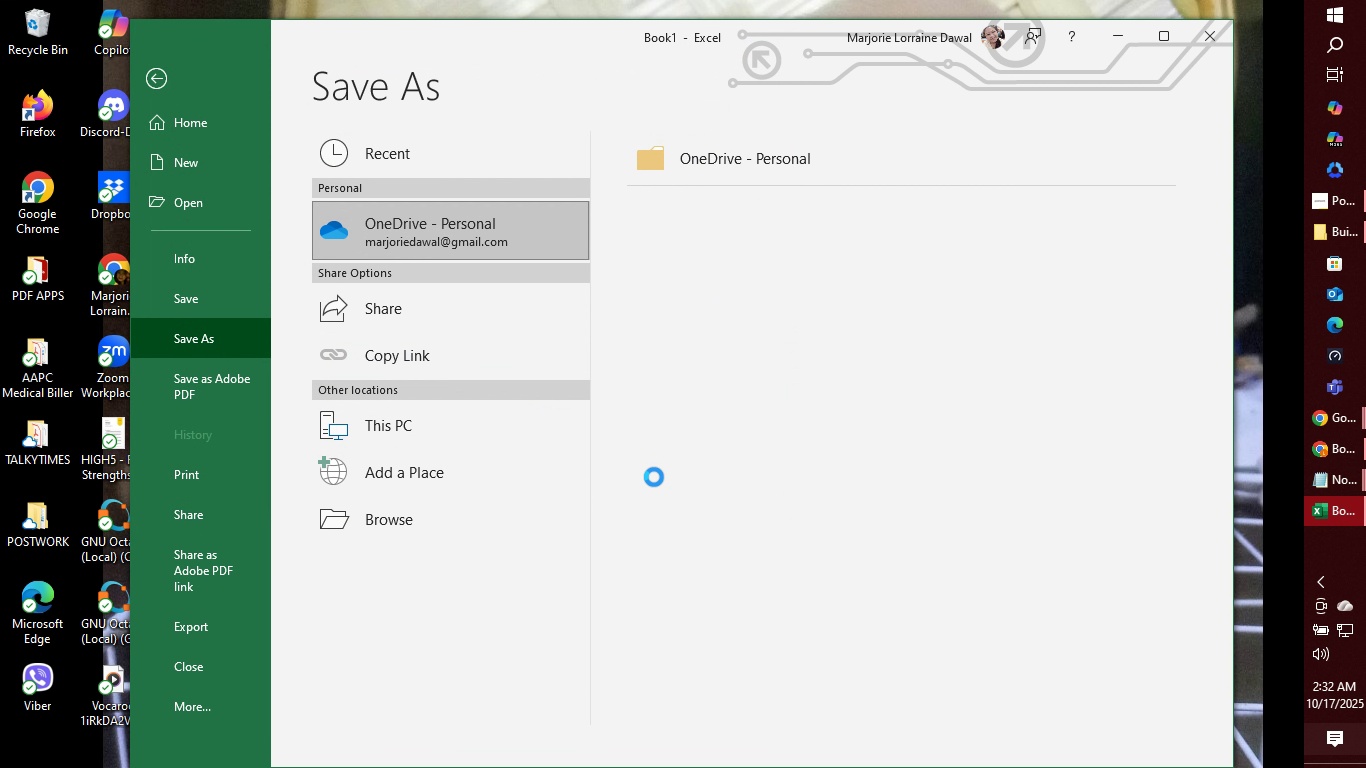 
left_click([984, 36])
 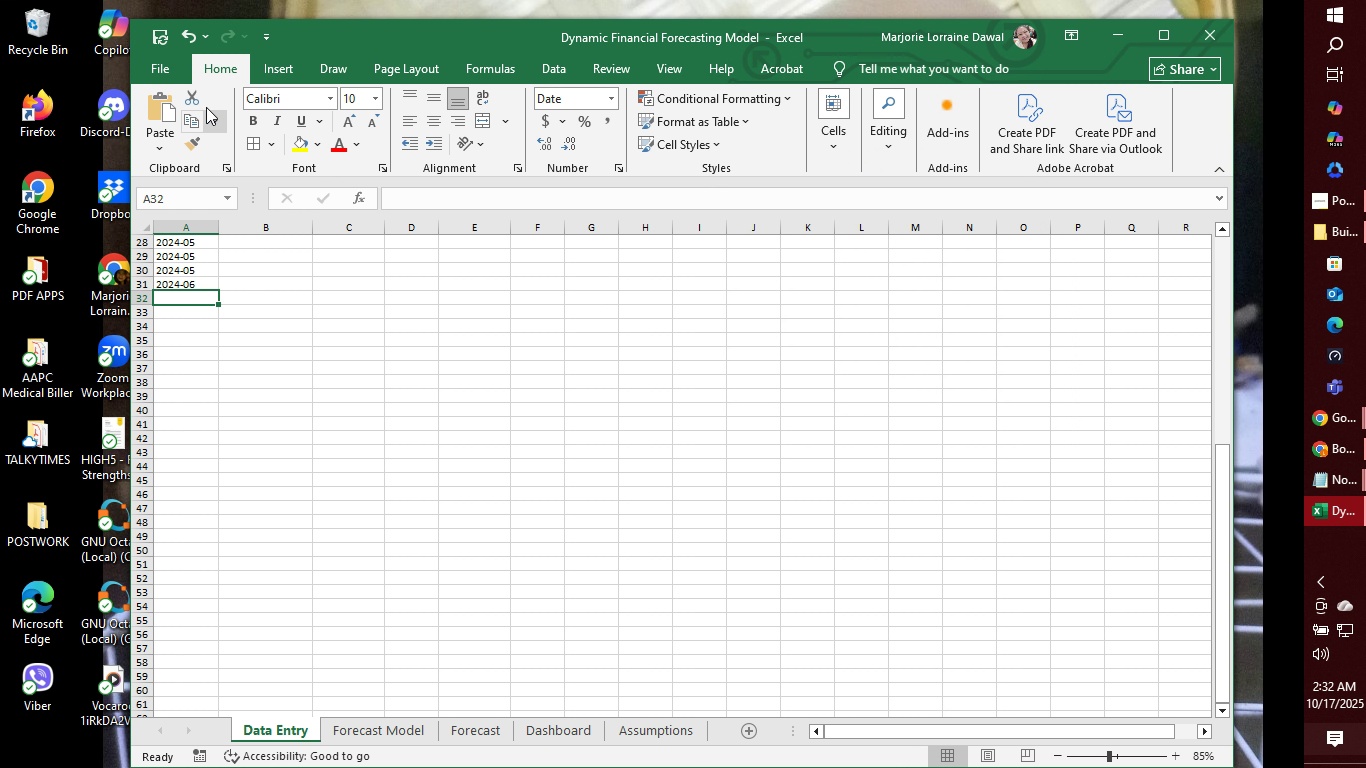 
double_click([159, 41])
 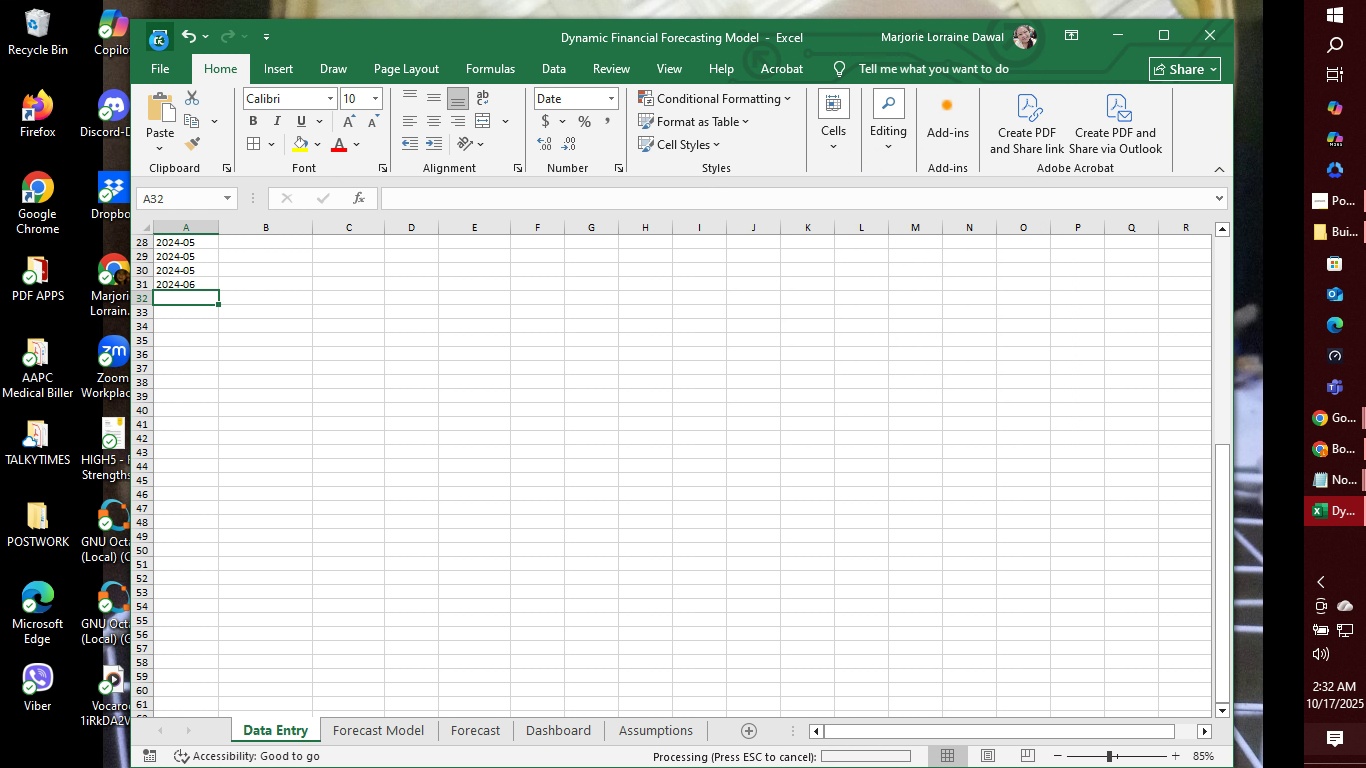 
triple_click([159, 41])
 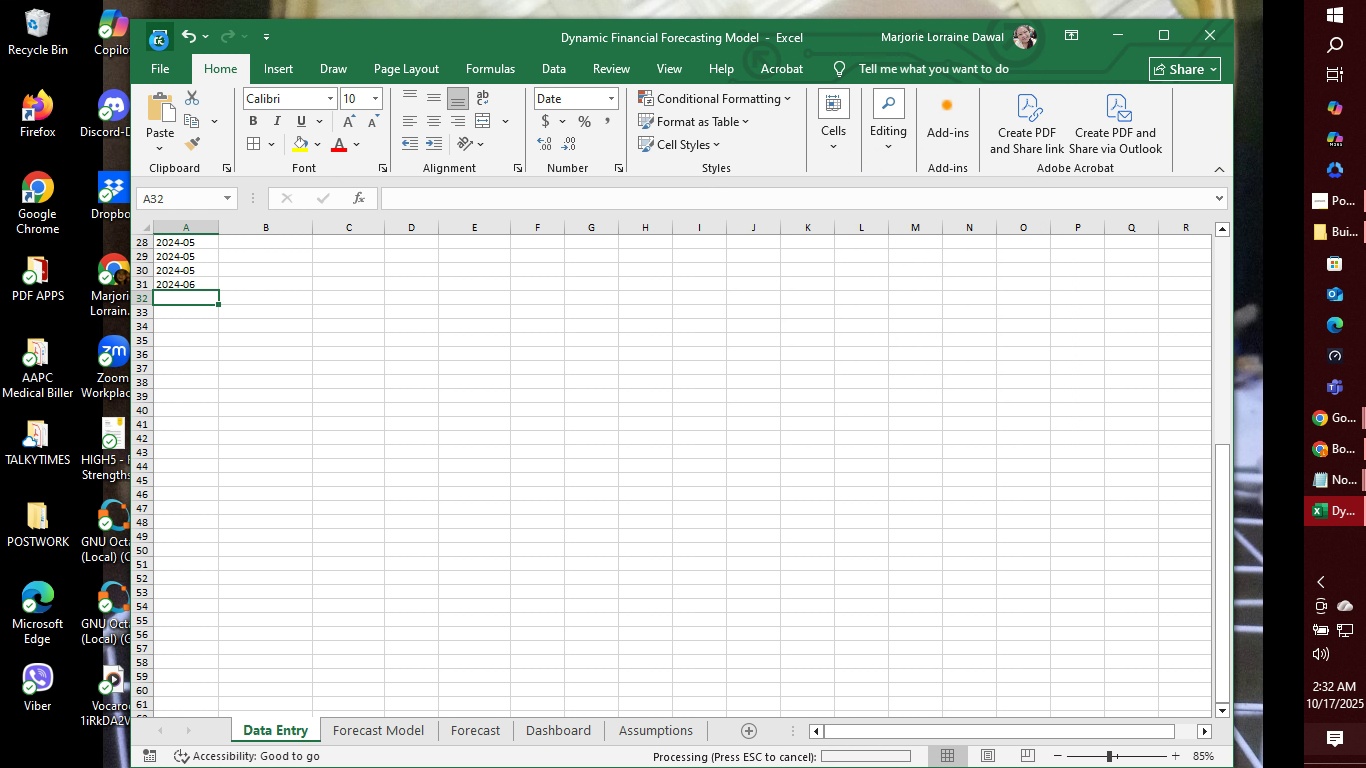 
triple_click([159, 41])
 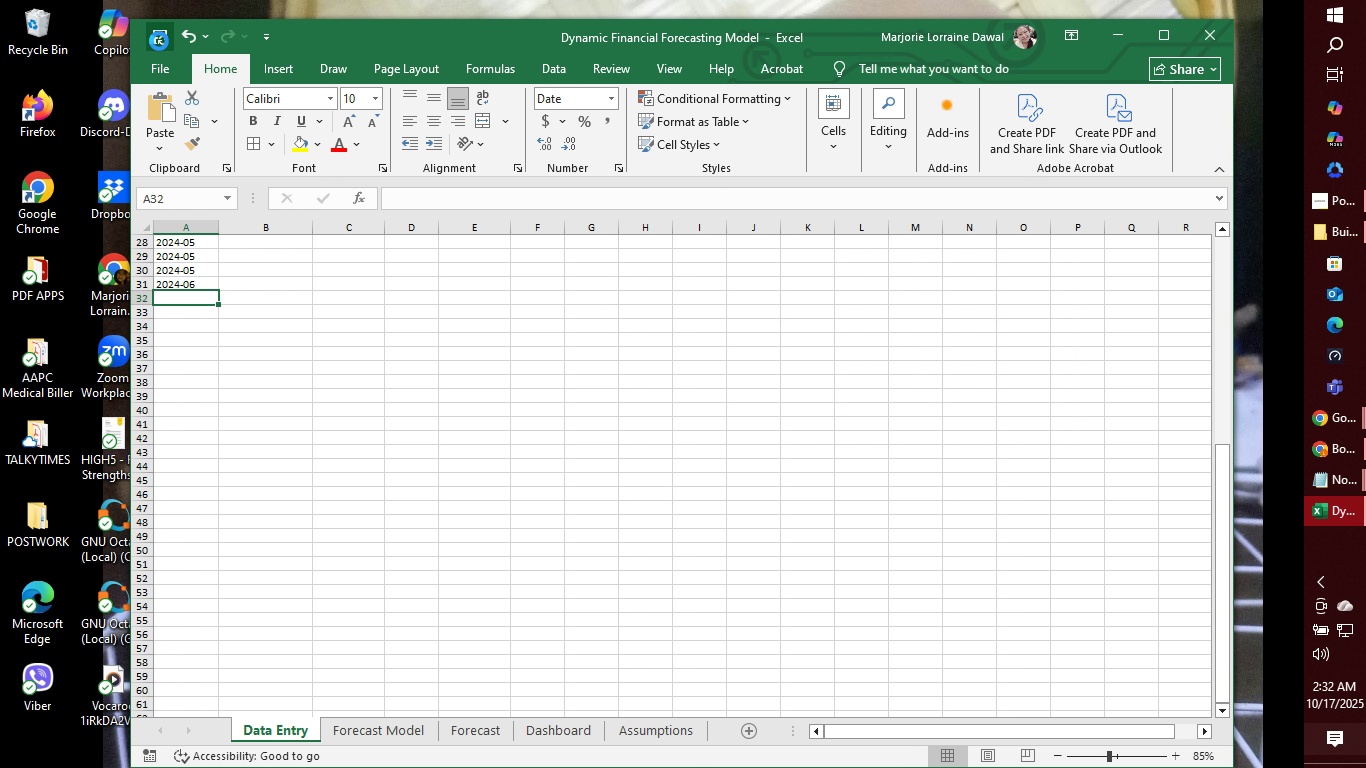 
triple_click([159, 41])
 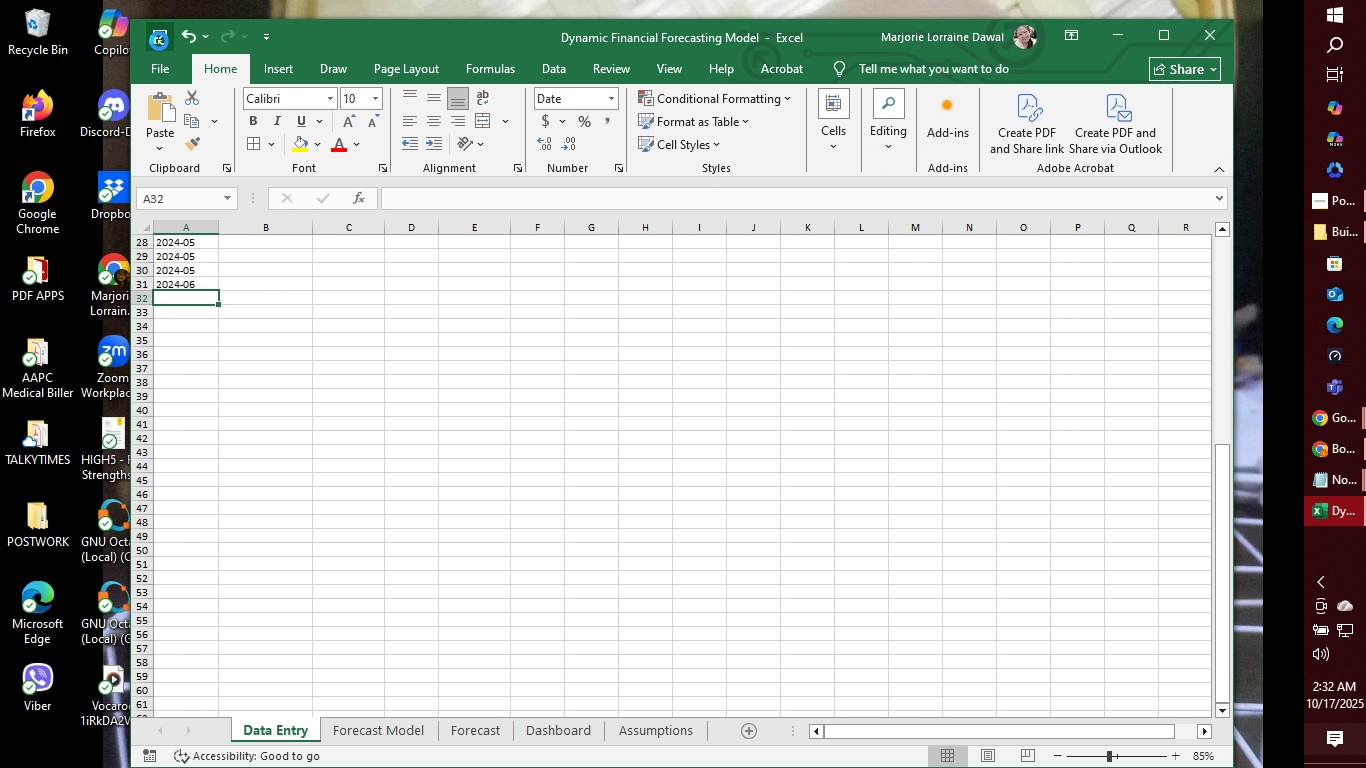 
triple_click([159, 41])
 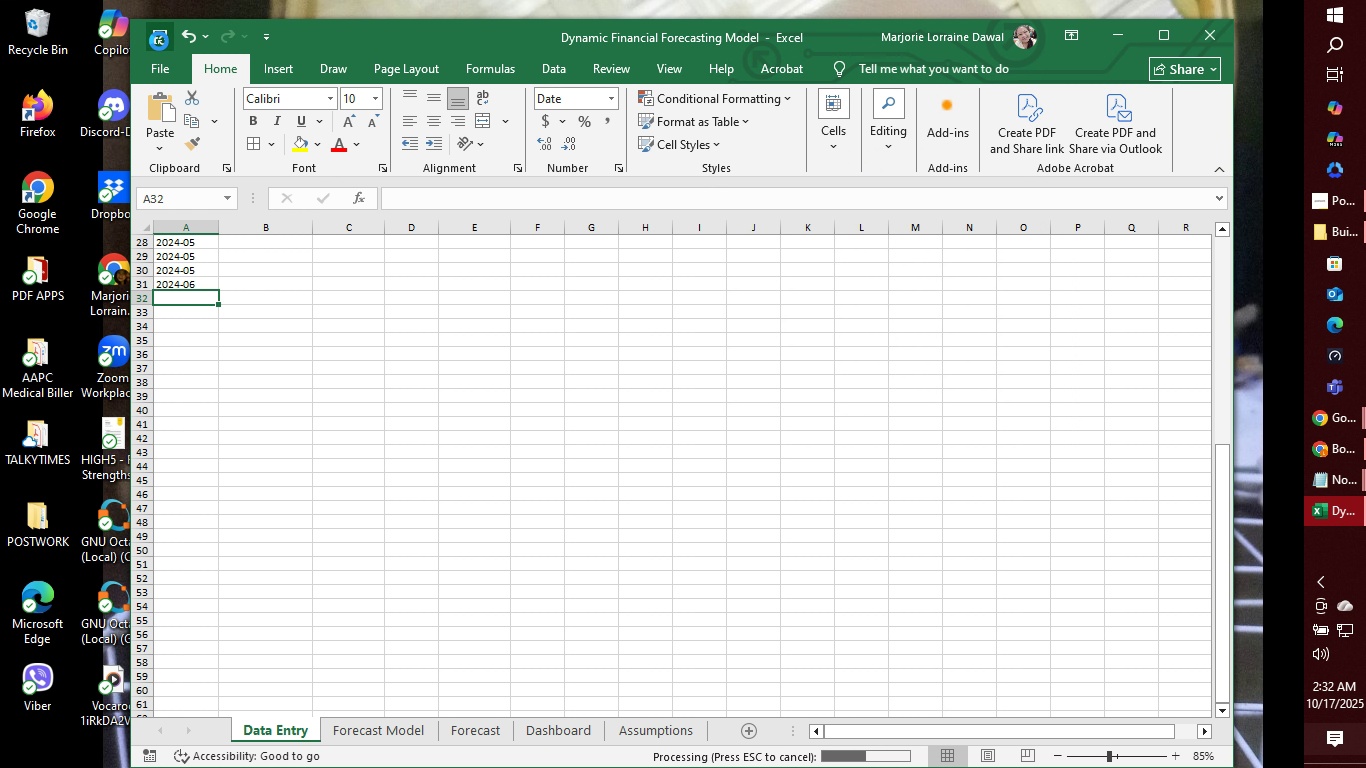 
triple_click([159, 41])
 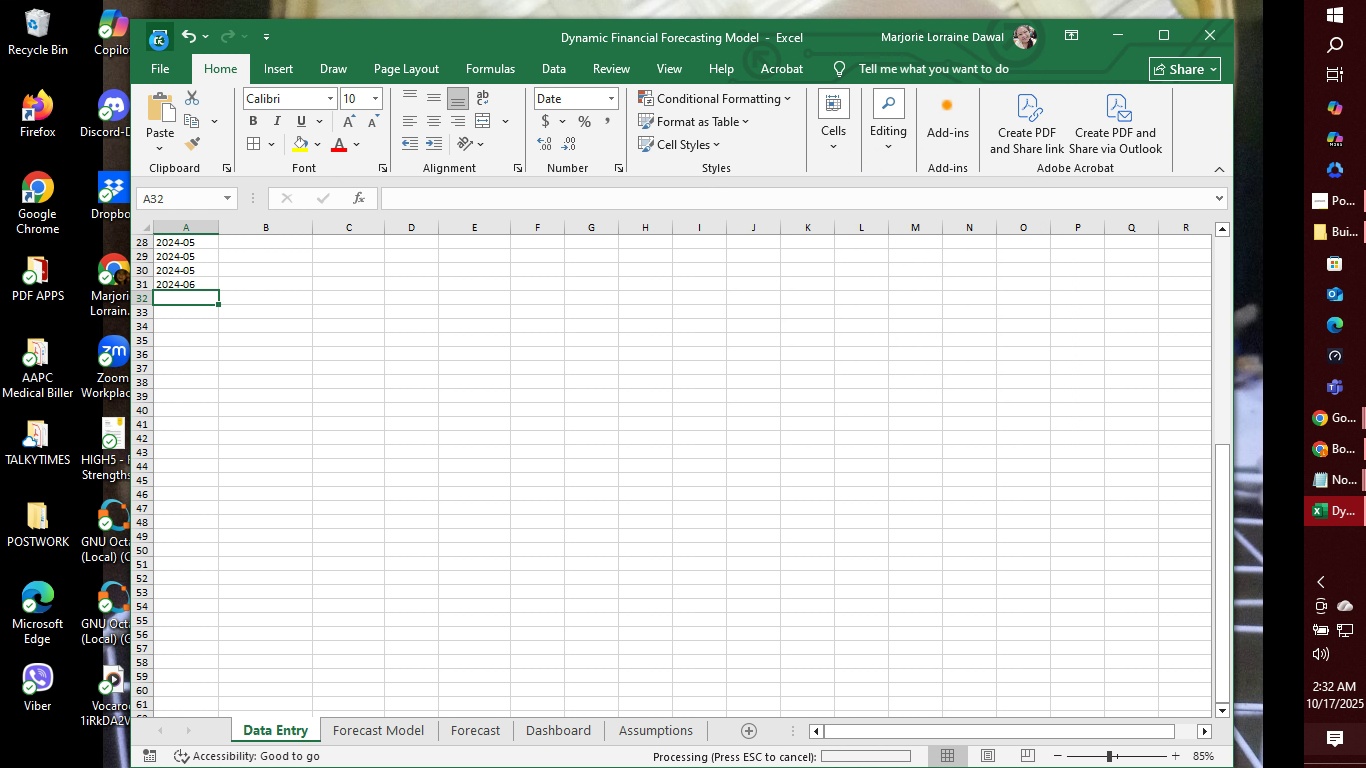 
triple_click([159, 41])
 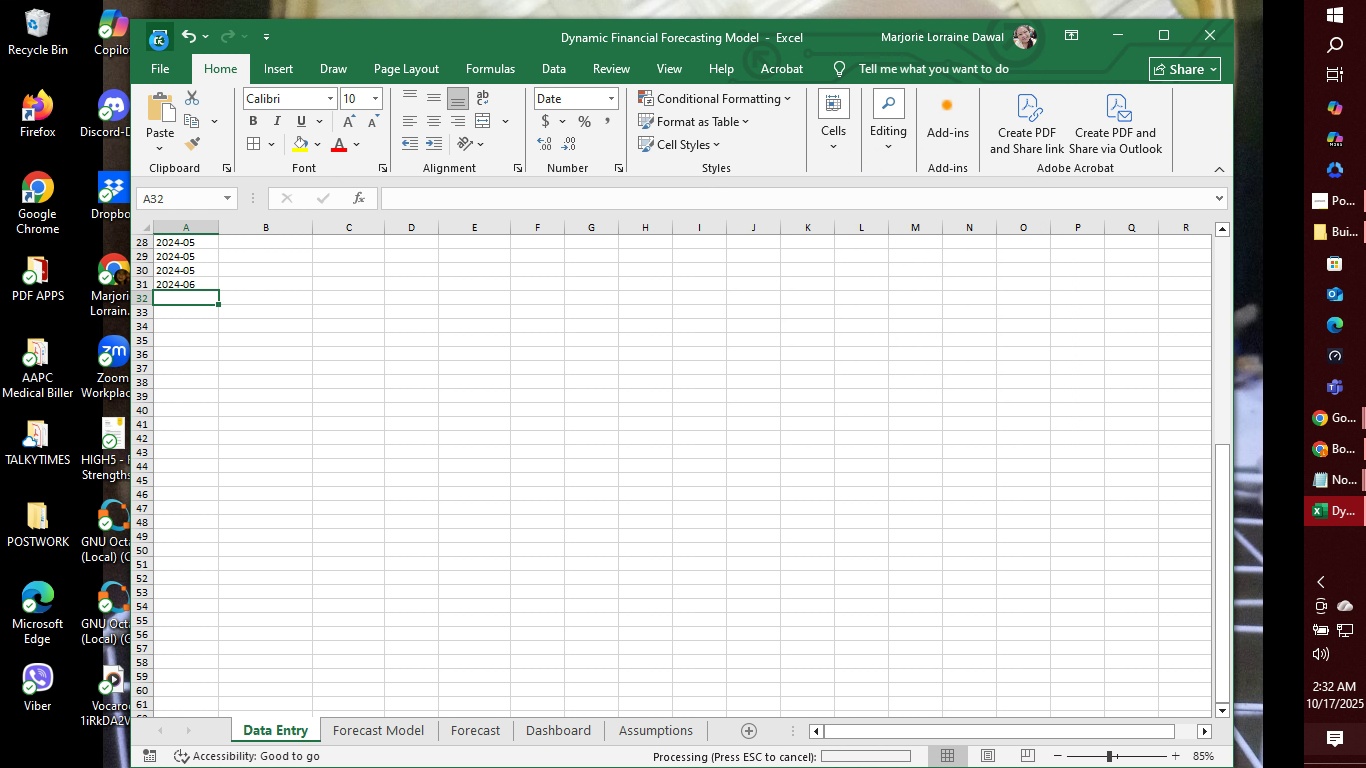 
triple_click([159, 41])
 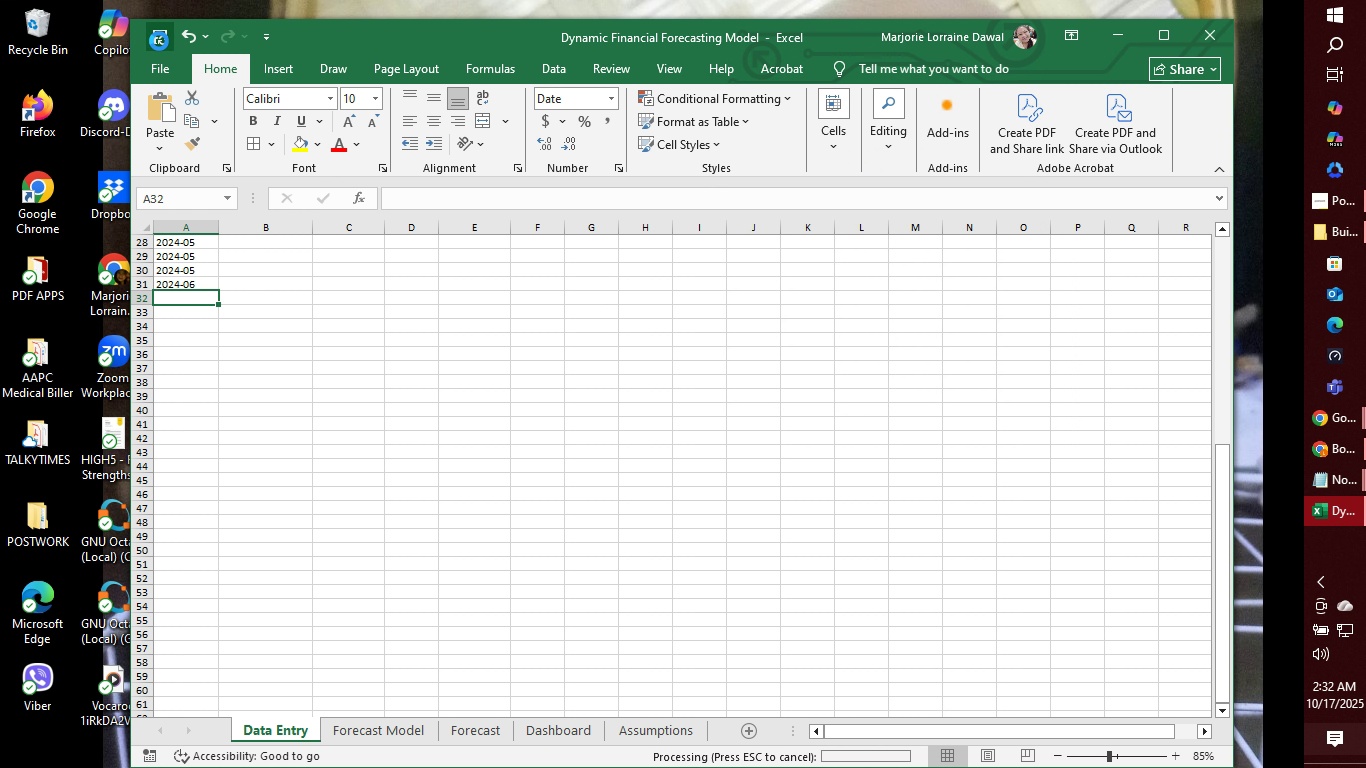 
triple_click([159, 41])
 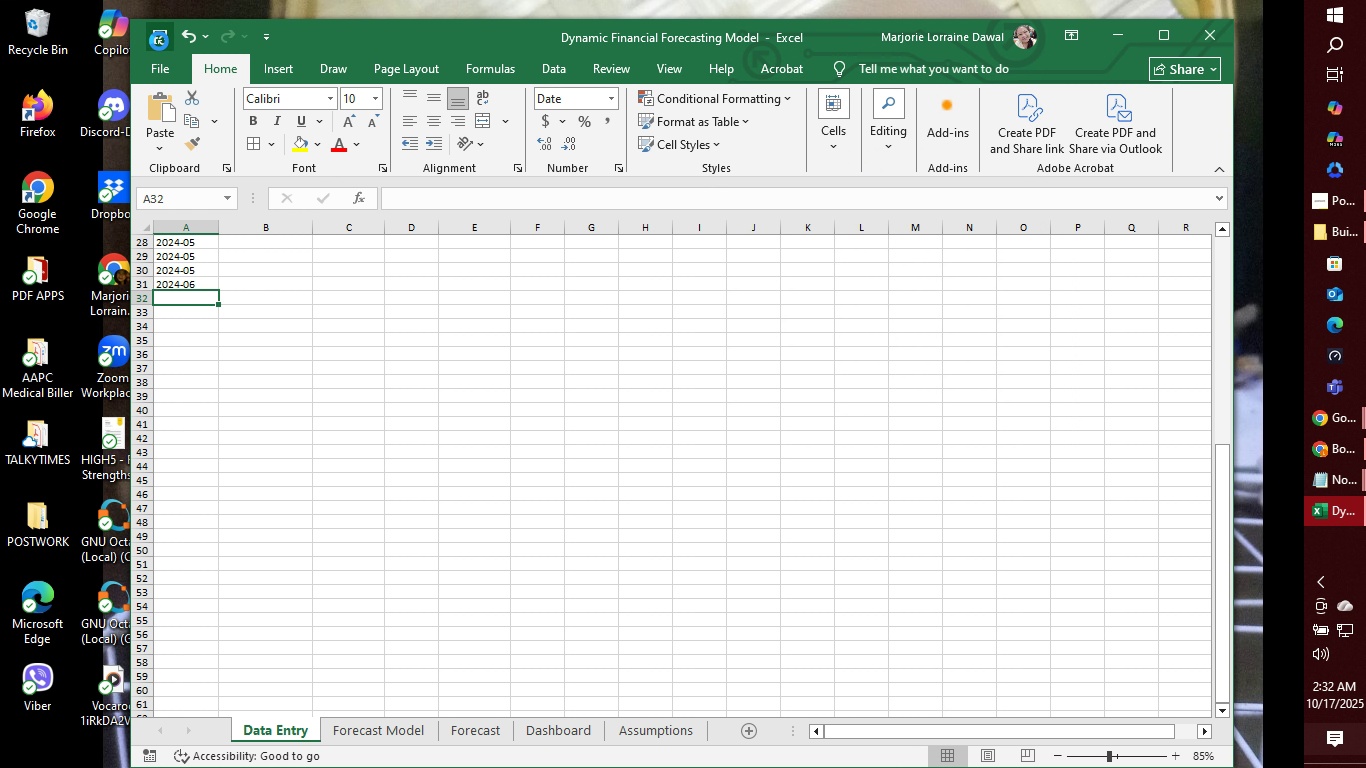 
triple_click([159, 41])
 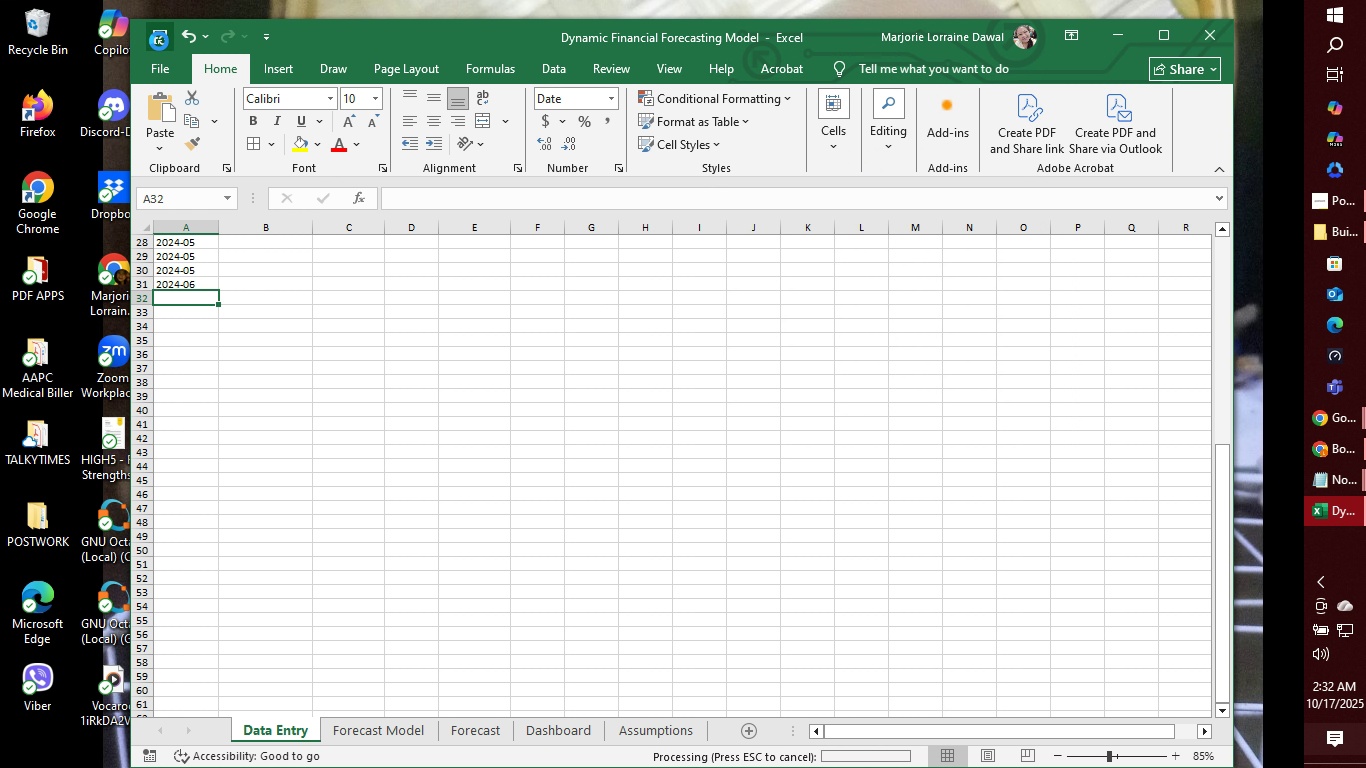 
triple_click([159, 41])
 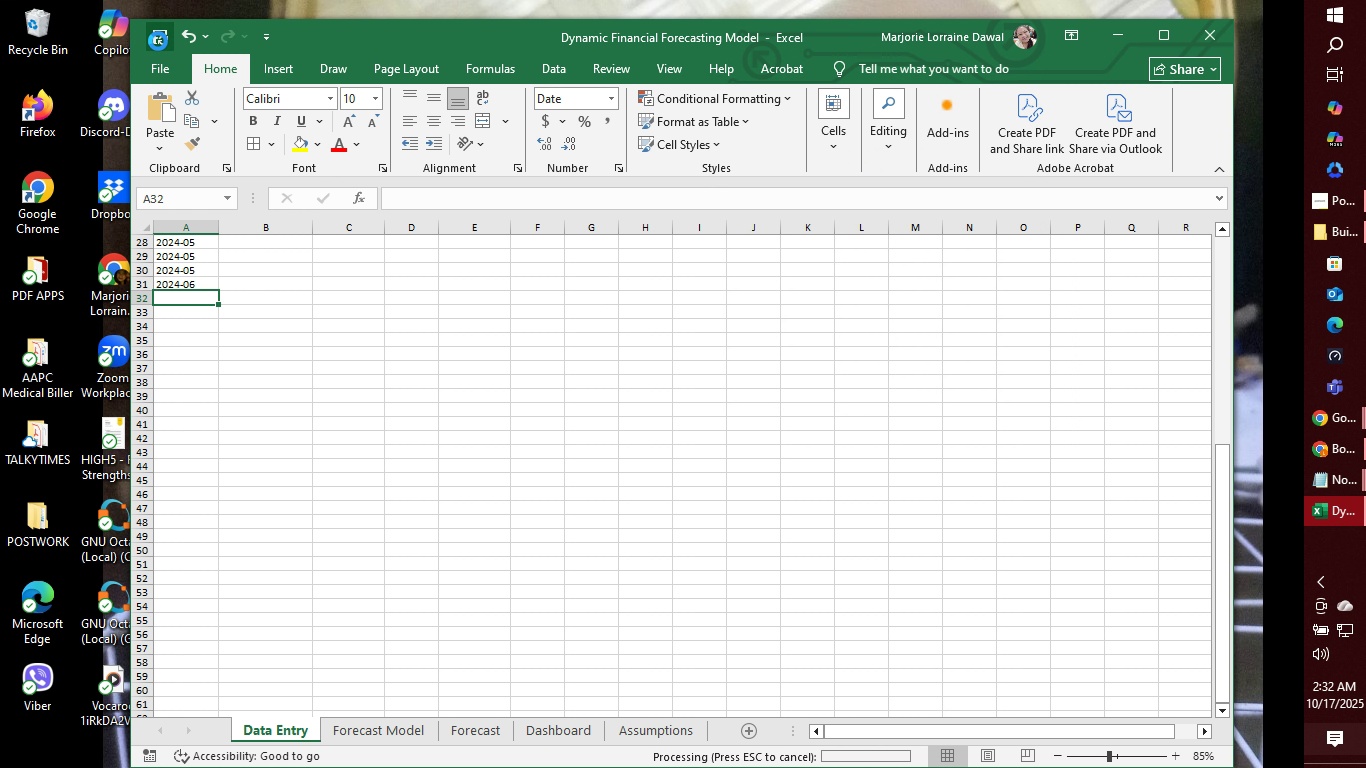 
triple_click([159, 41])
 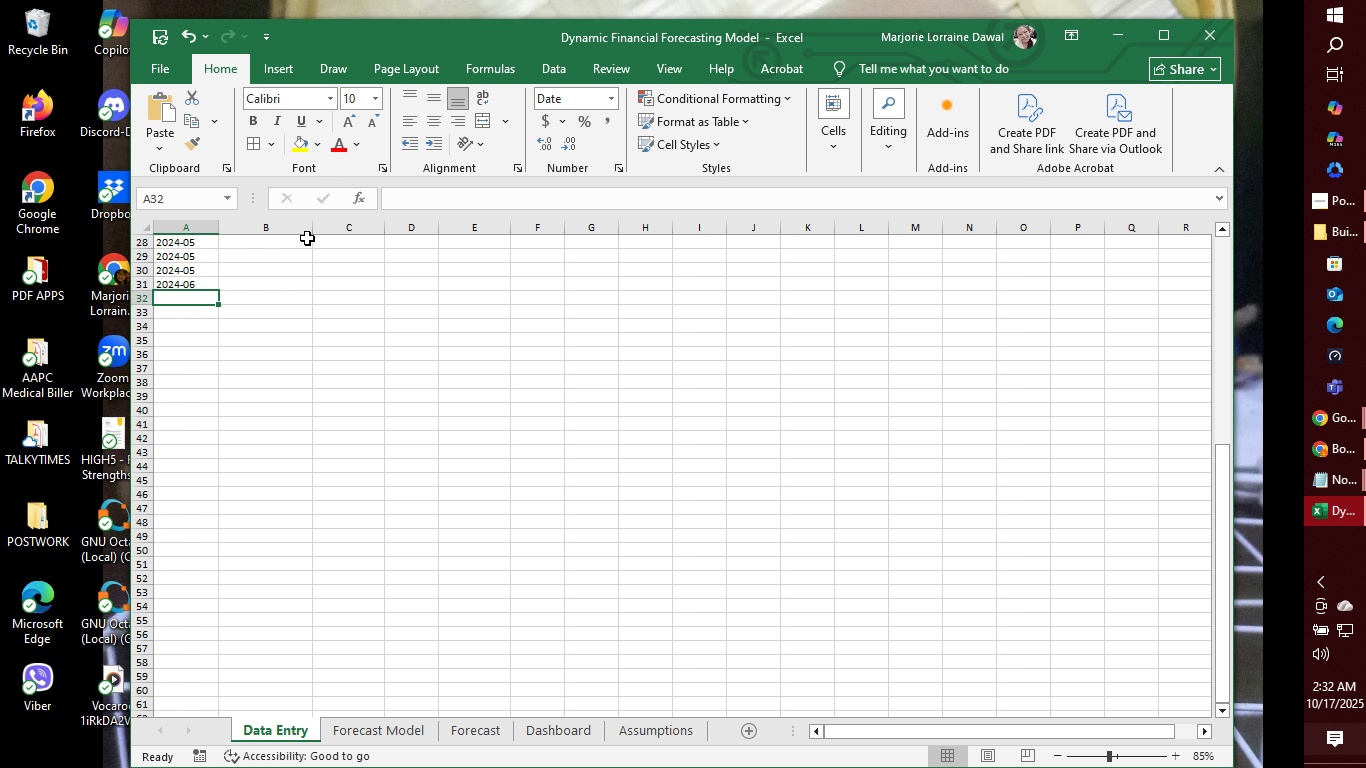 
left_click([201, 304])
 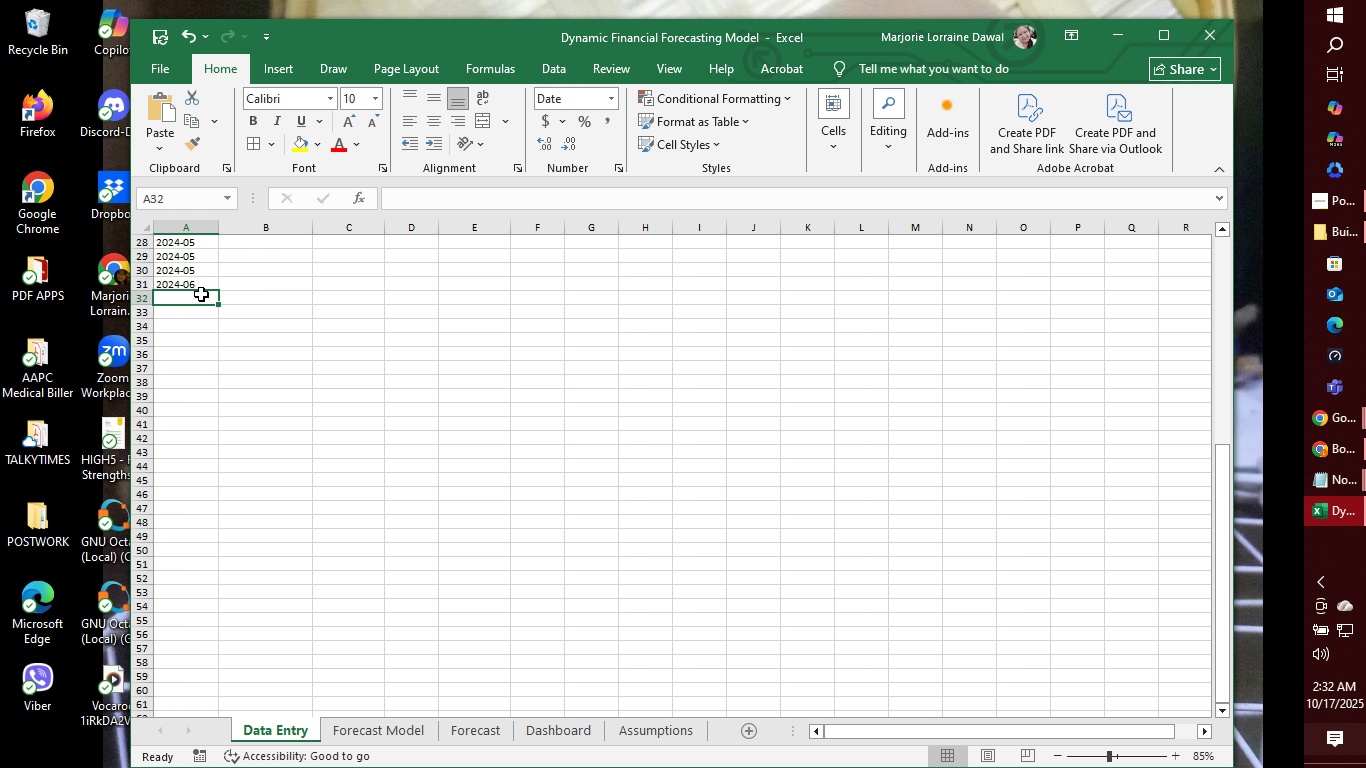 
left_click([201, 294])
 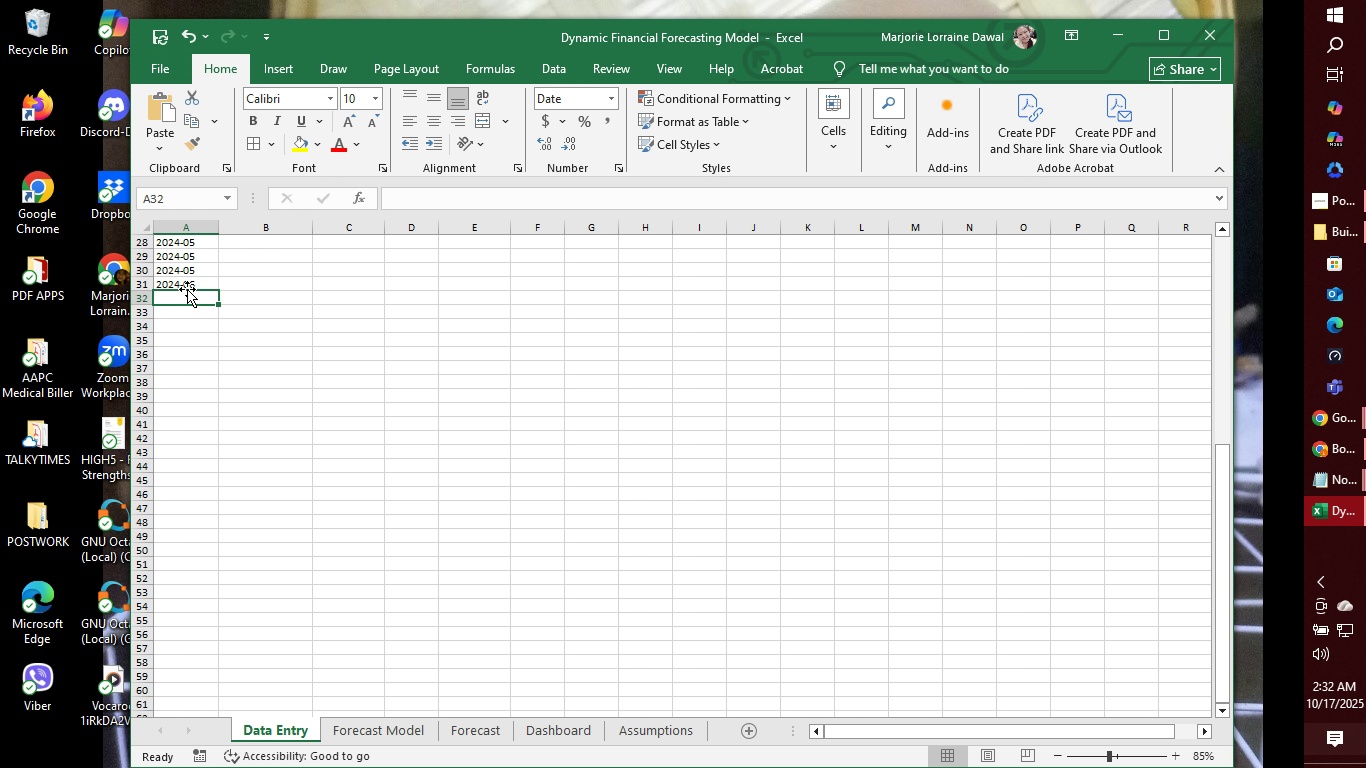 
left_click([187, 288])
 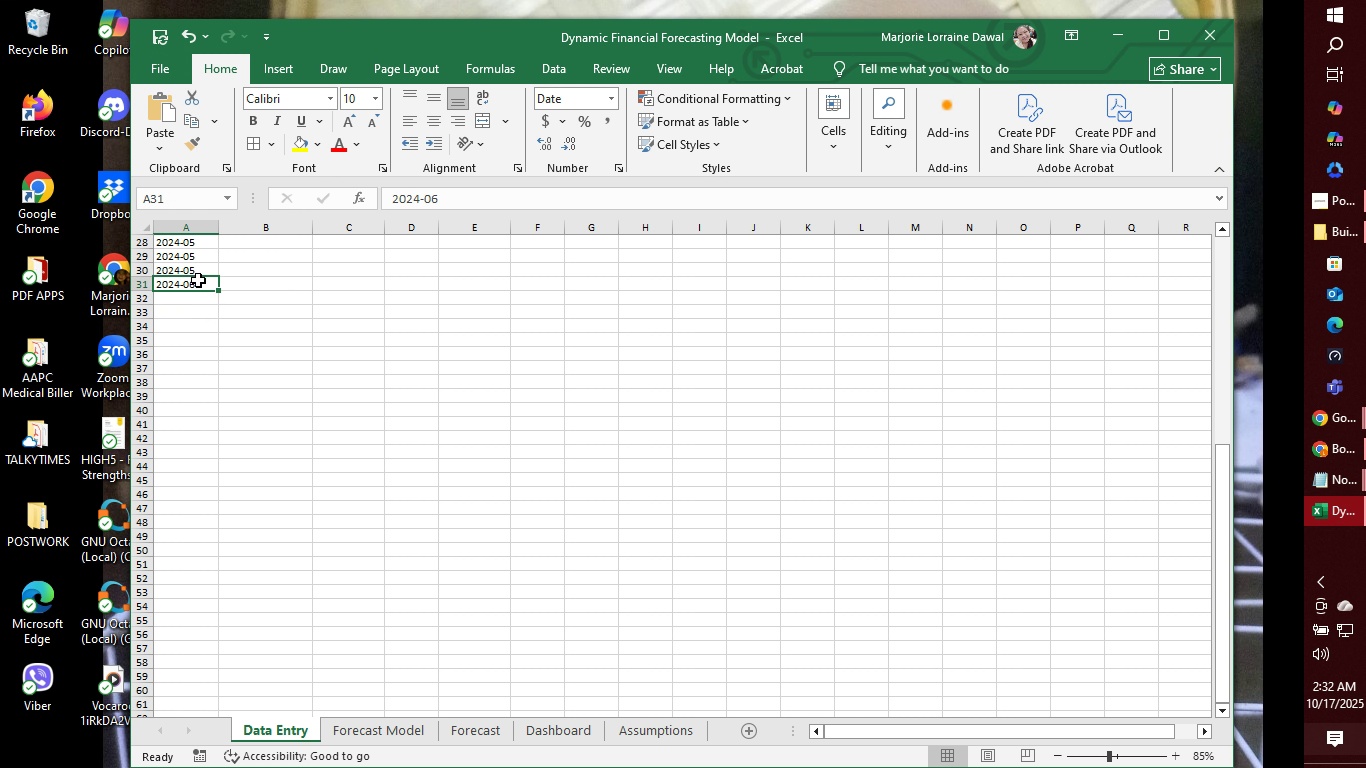 
left_click([198, 280])
 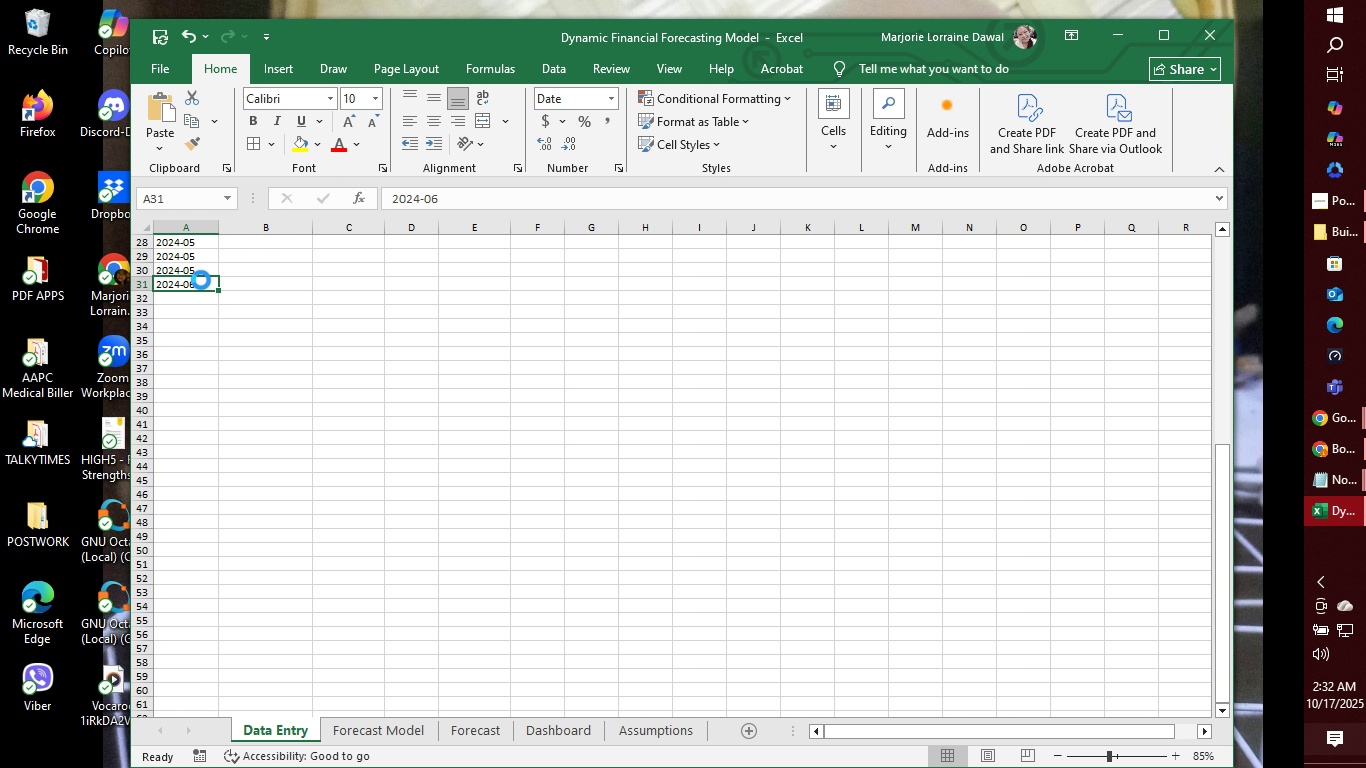 
key(Control+C)
 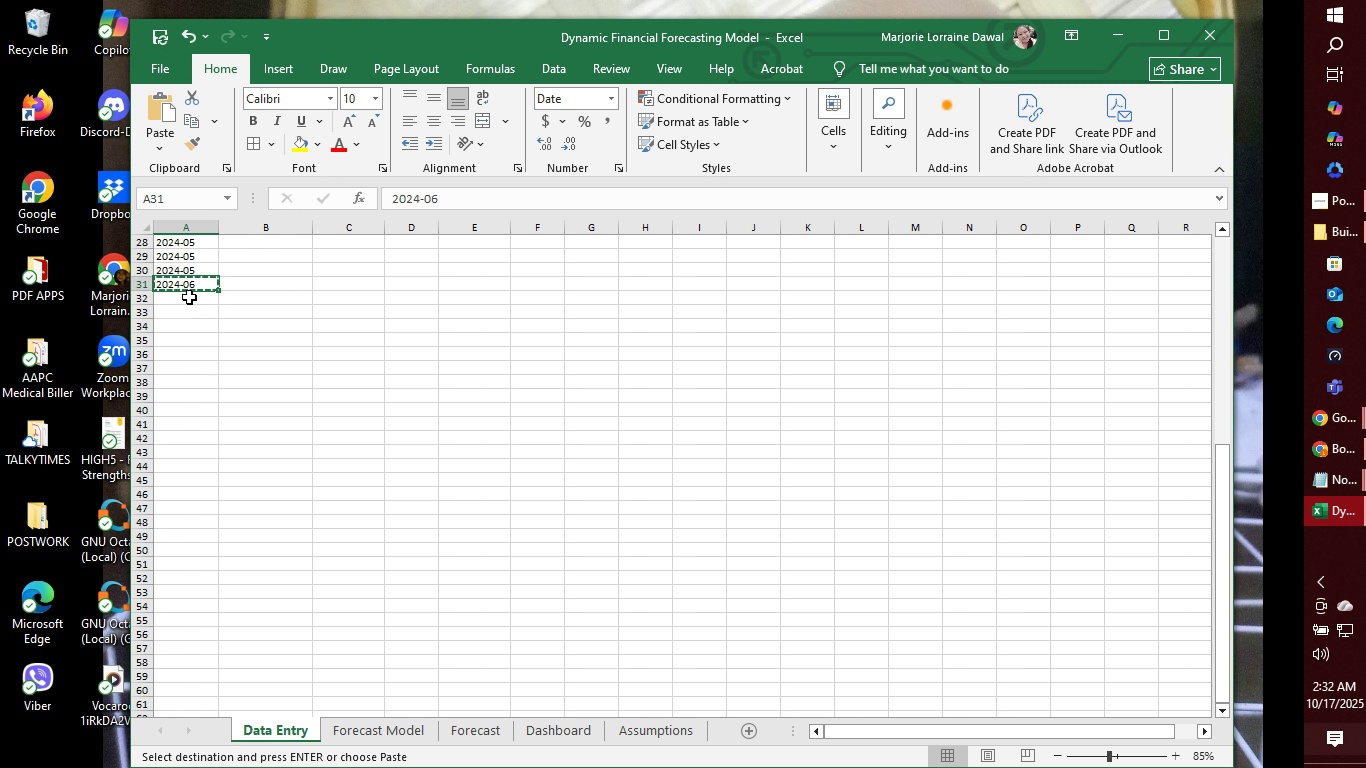 
left_click_drag(start_coordinate=[189, 297], to_coordinate=[186, 325])
 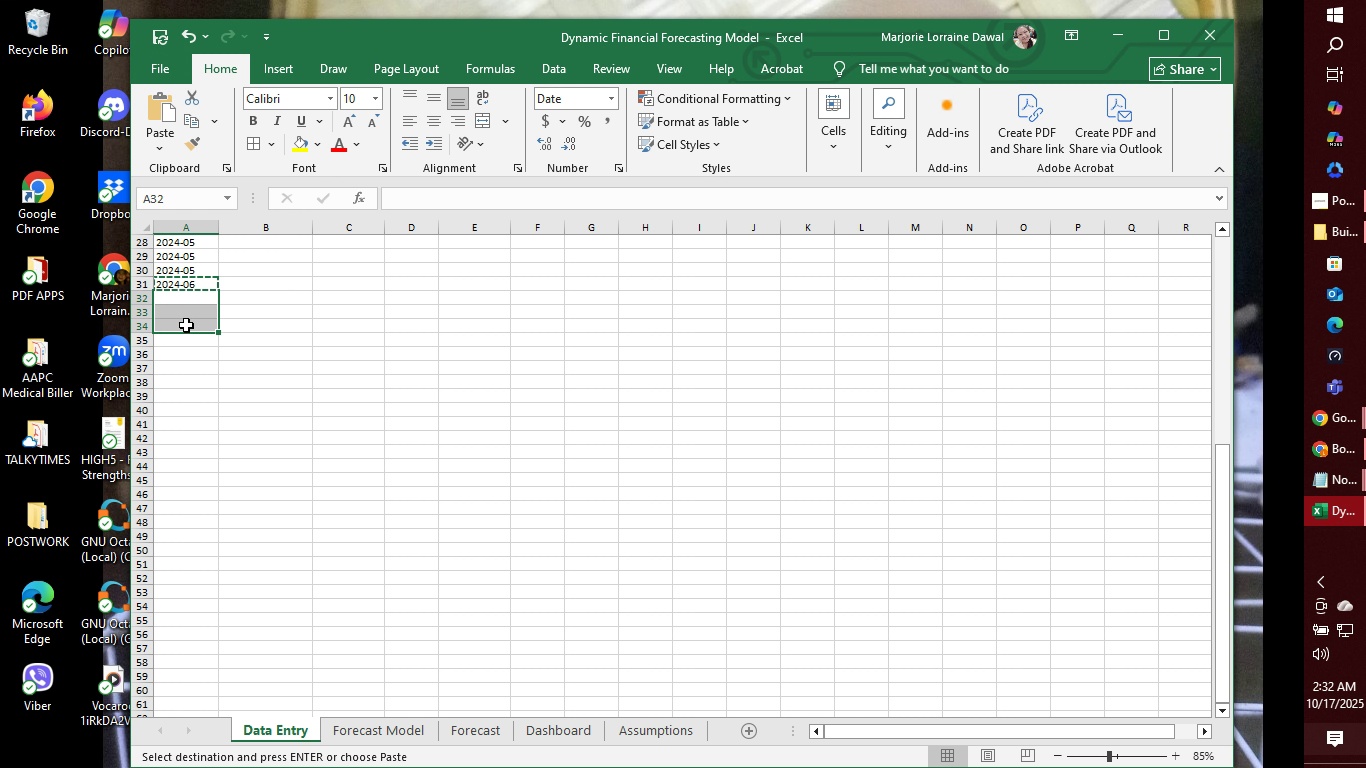 
key(Control+V)
 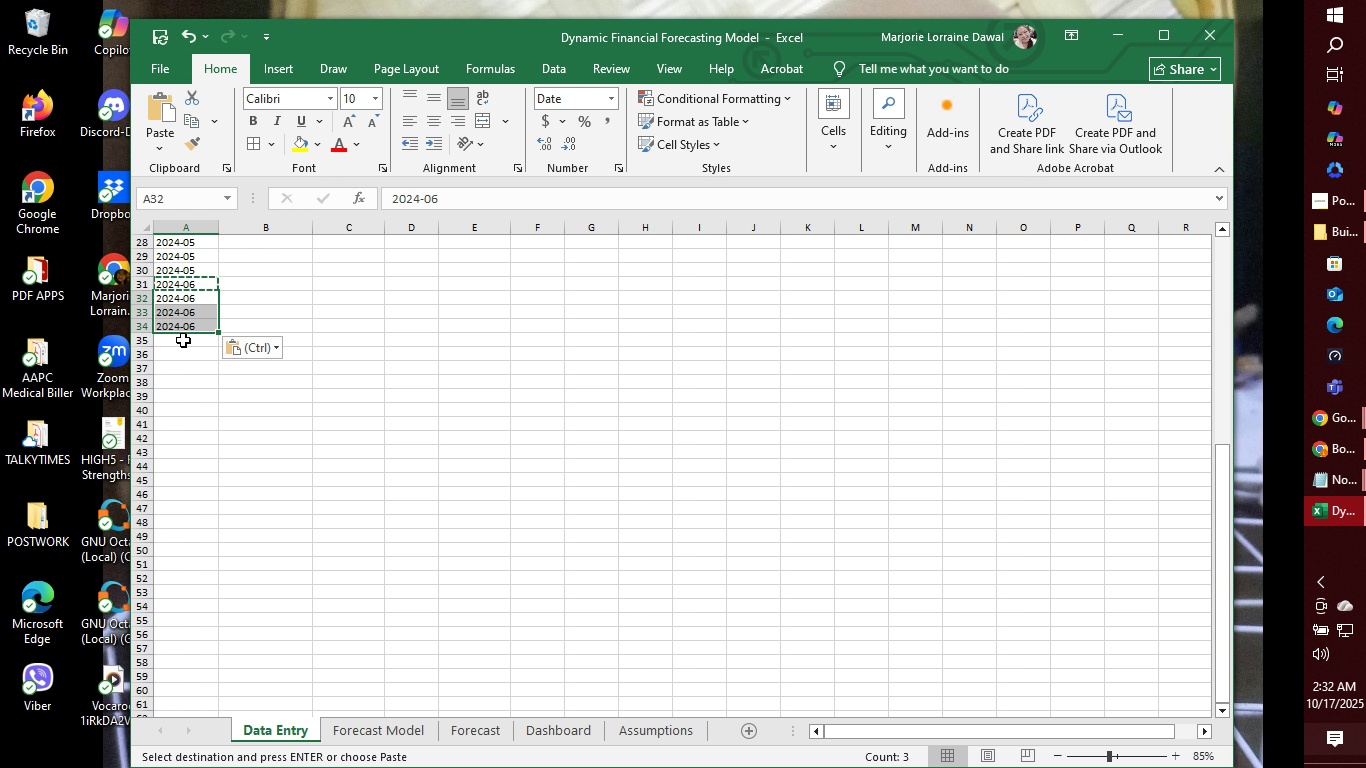 
left_click([183, 340])
 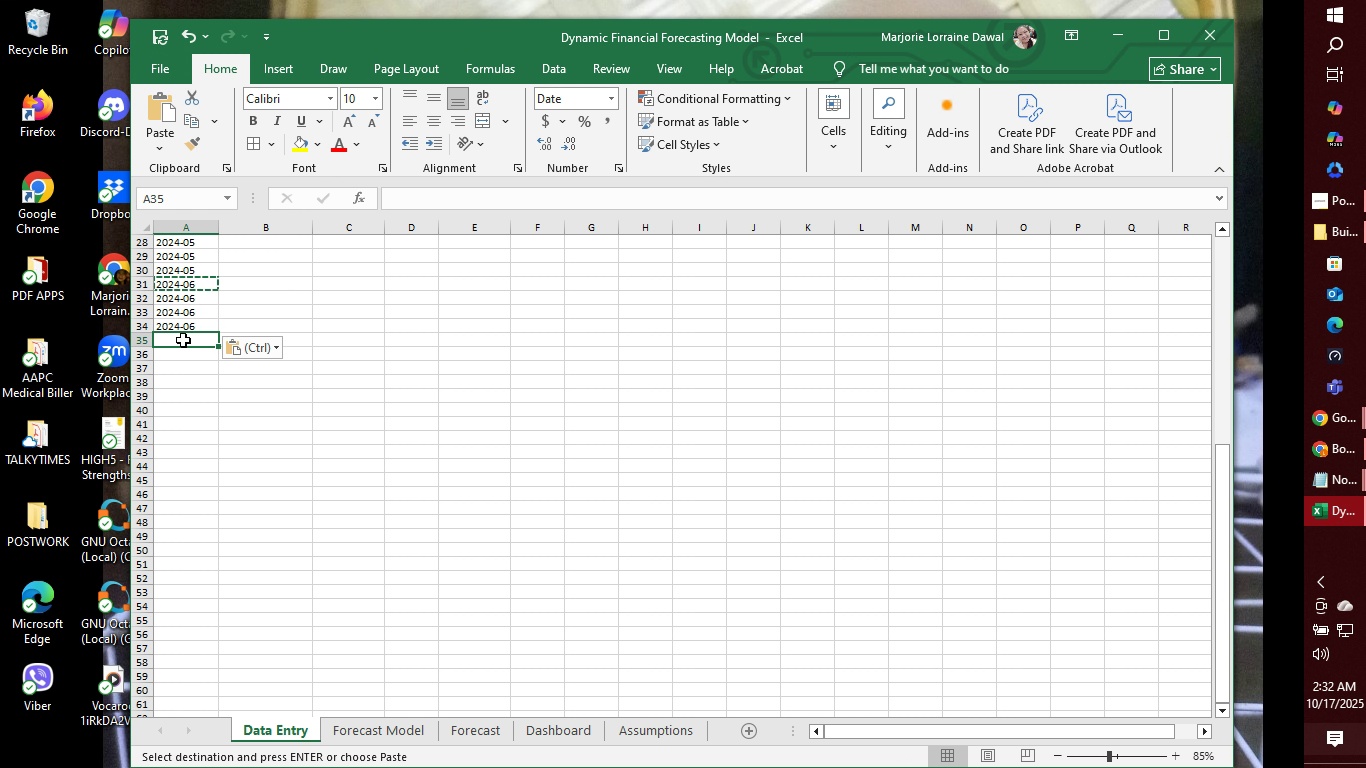 
key(Control+V)
 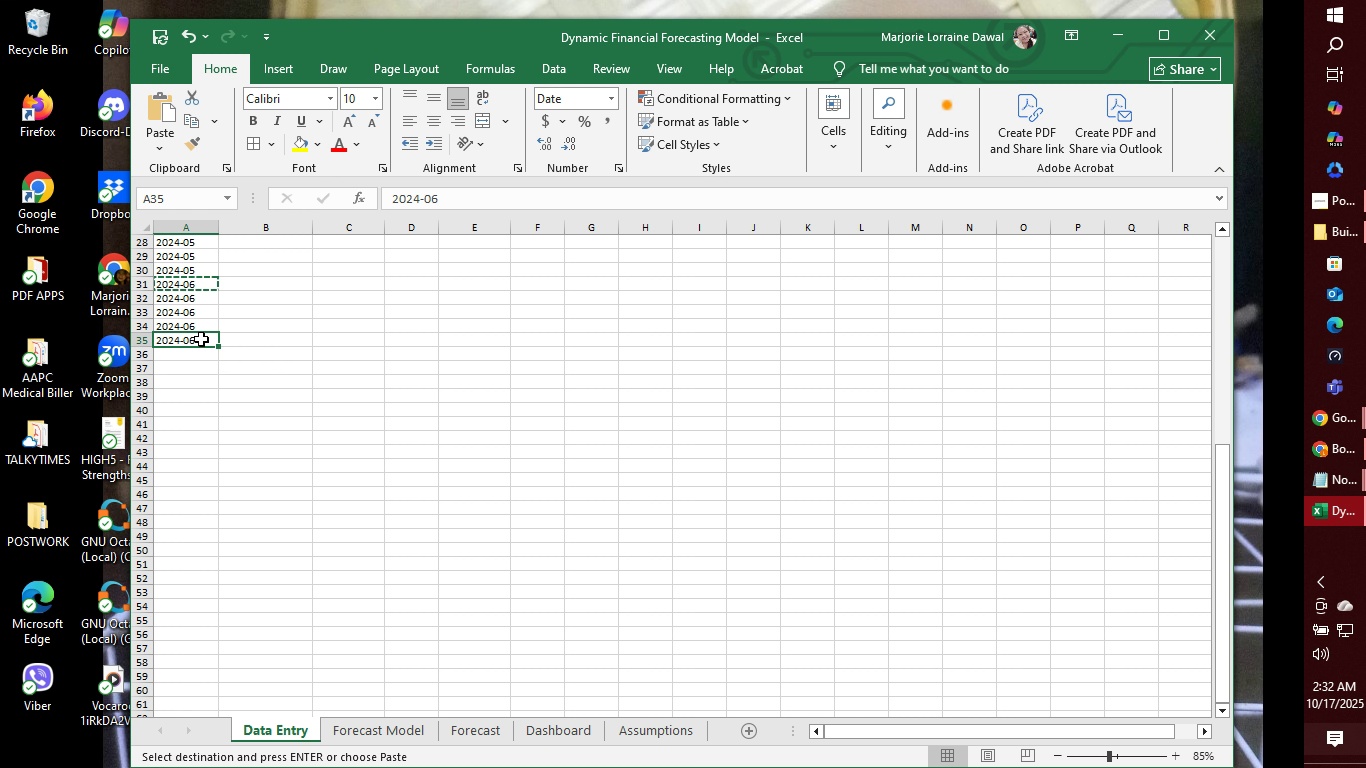 
double_click([201, 339])
 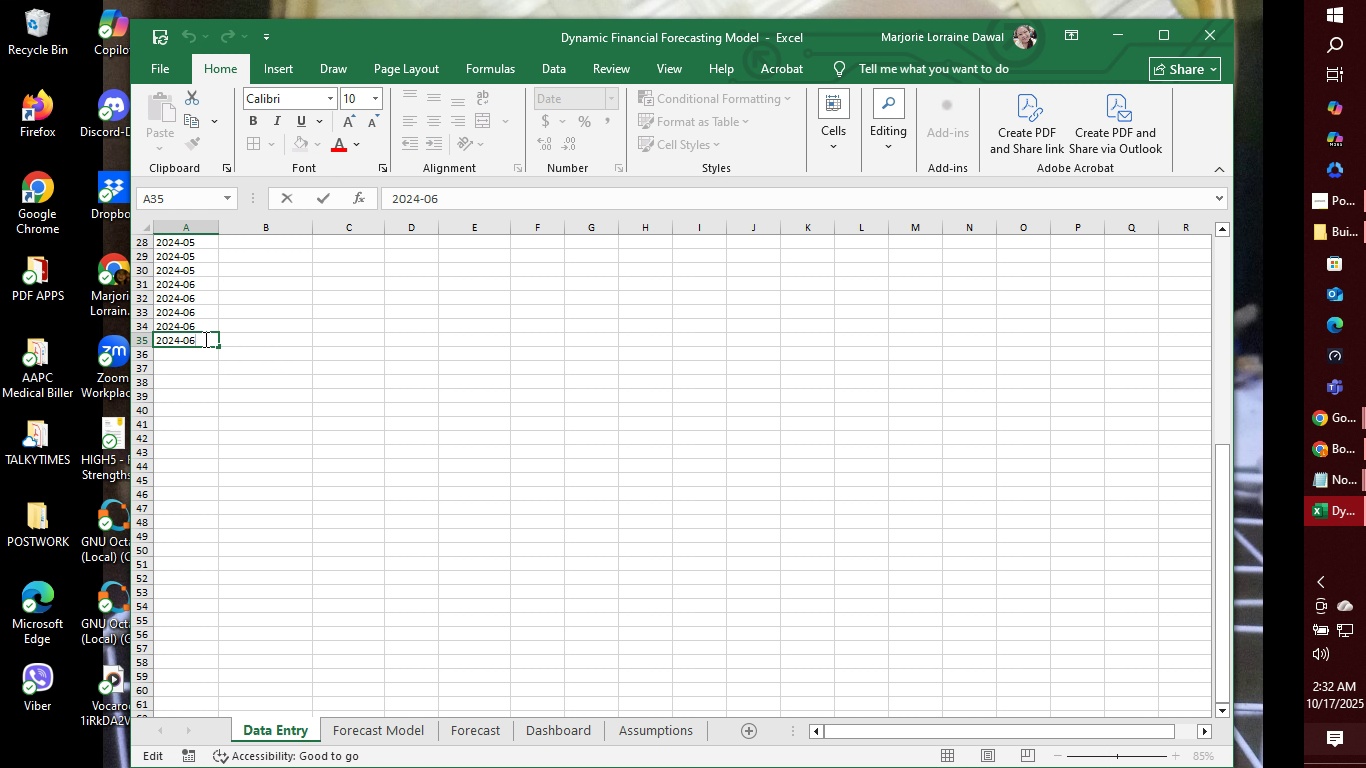 
key(Backspace)
 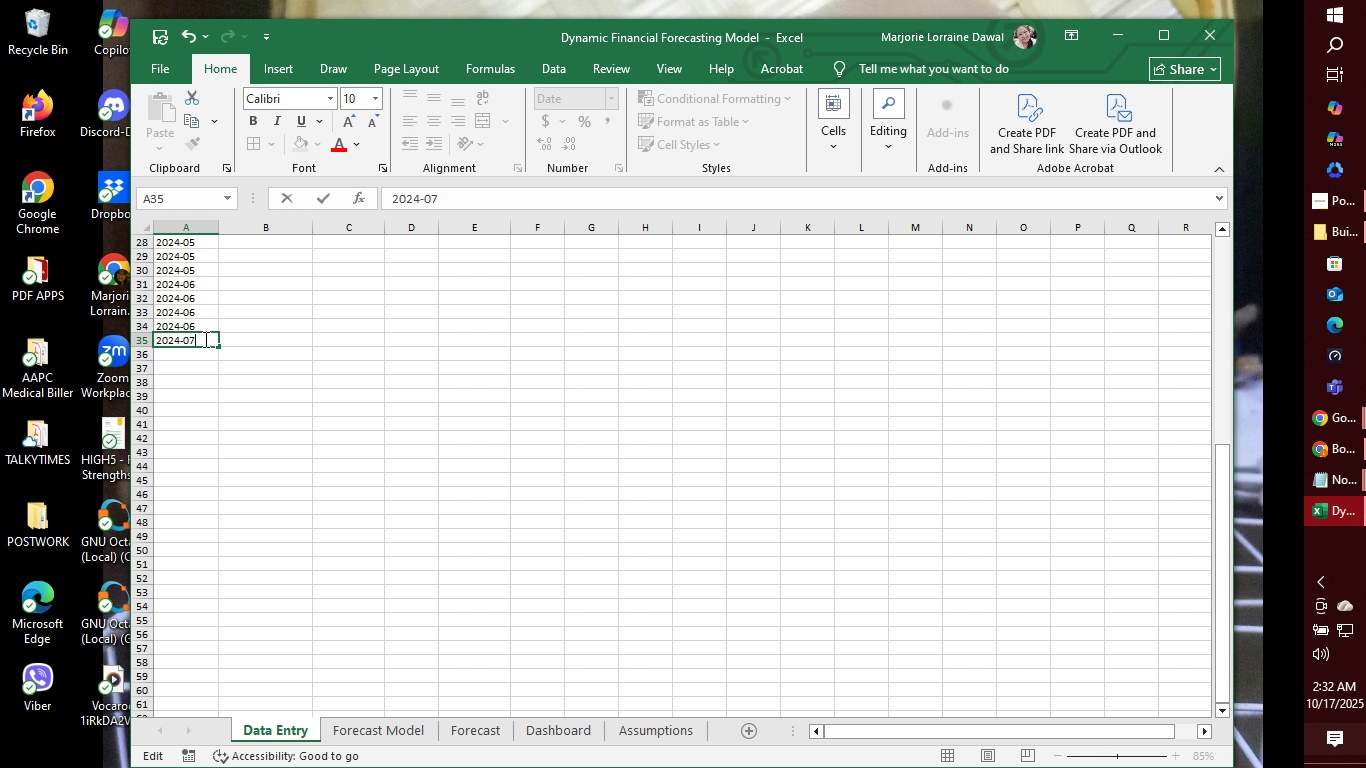 
key(7)
 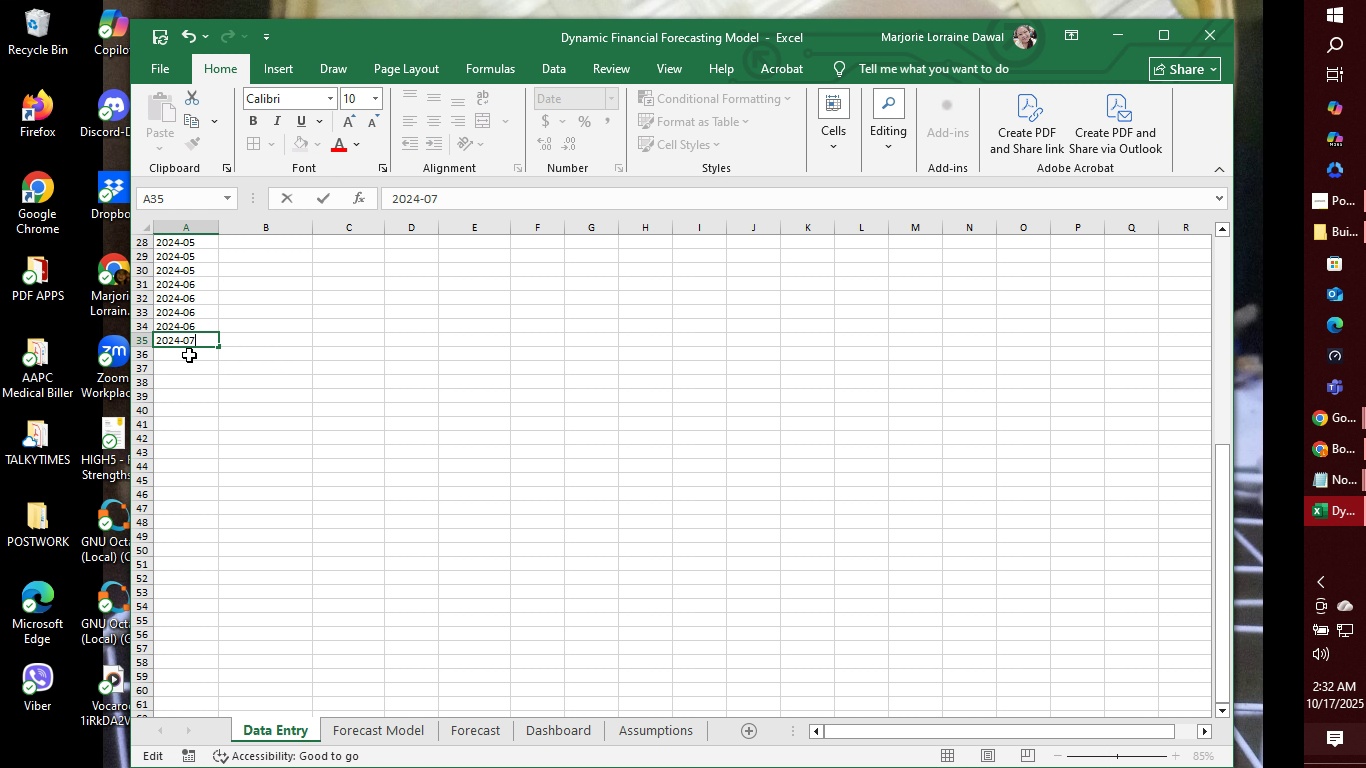 
left_click([188, 356])
 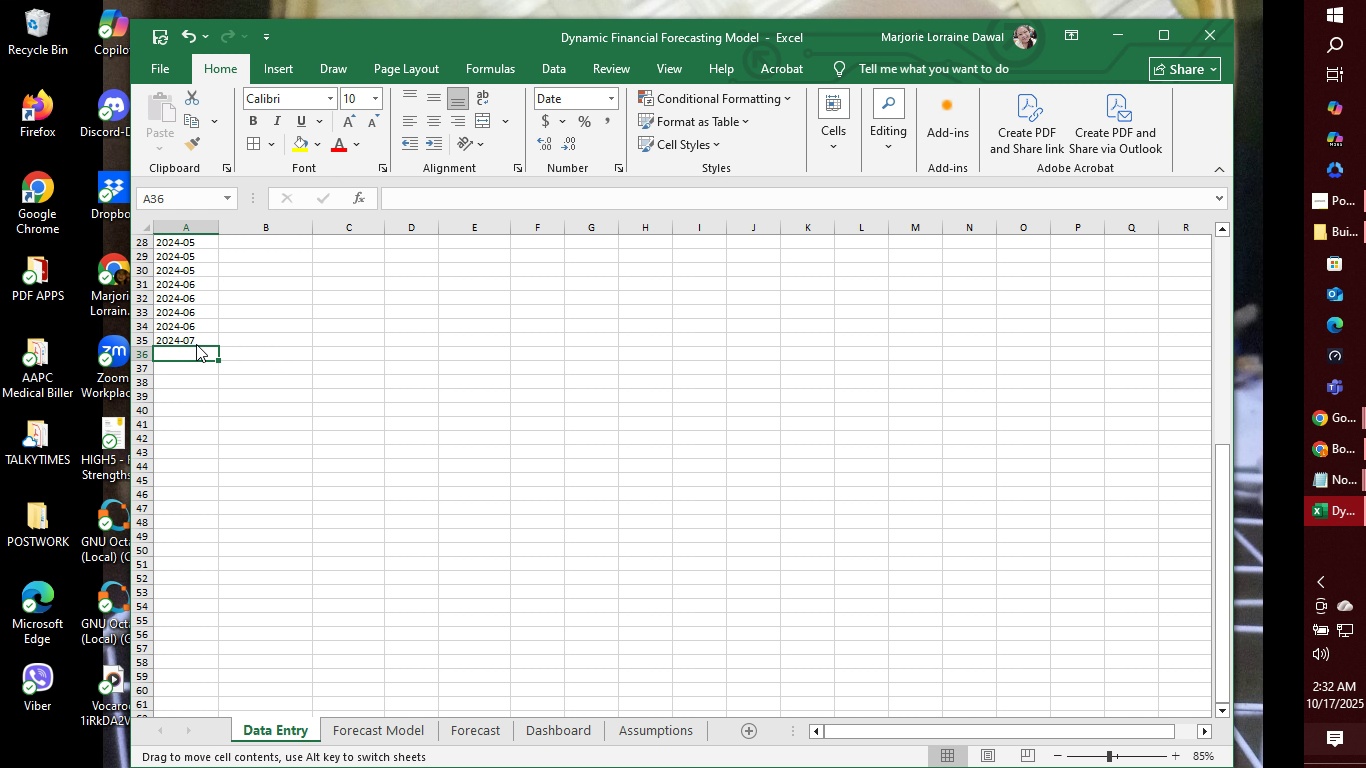 
left_click([196, 344])
 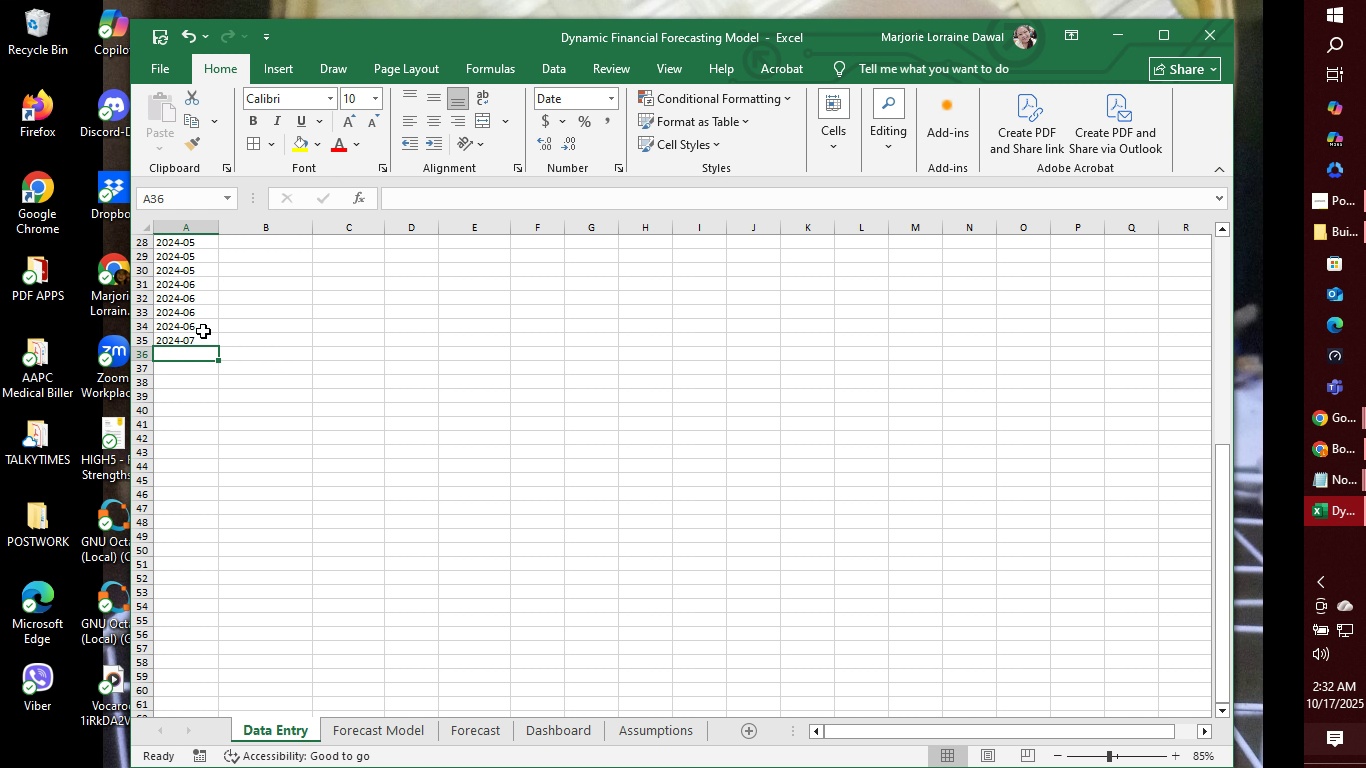 
double_click([204, 335])
 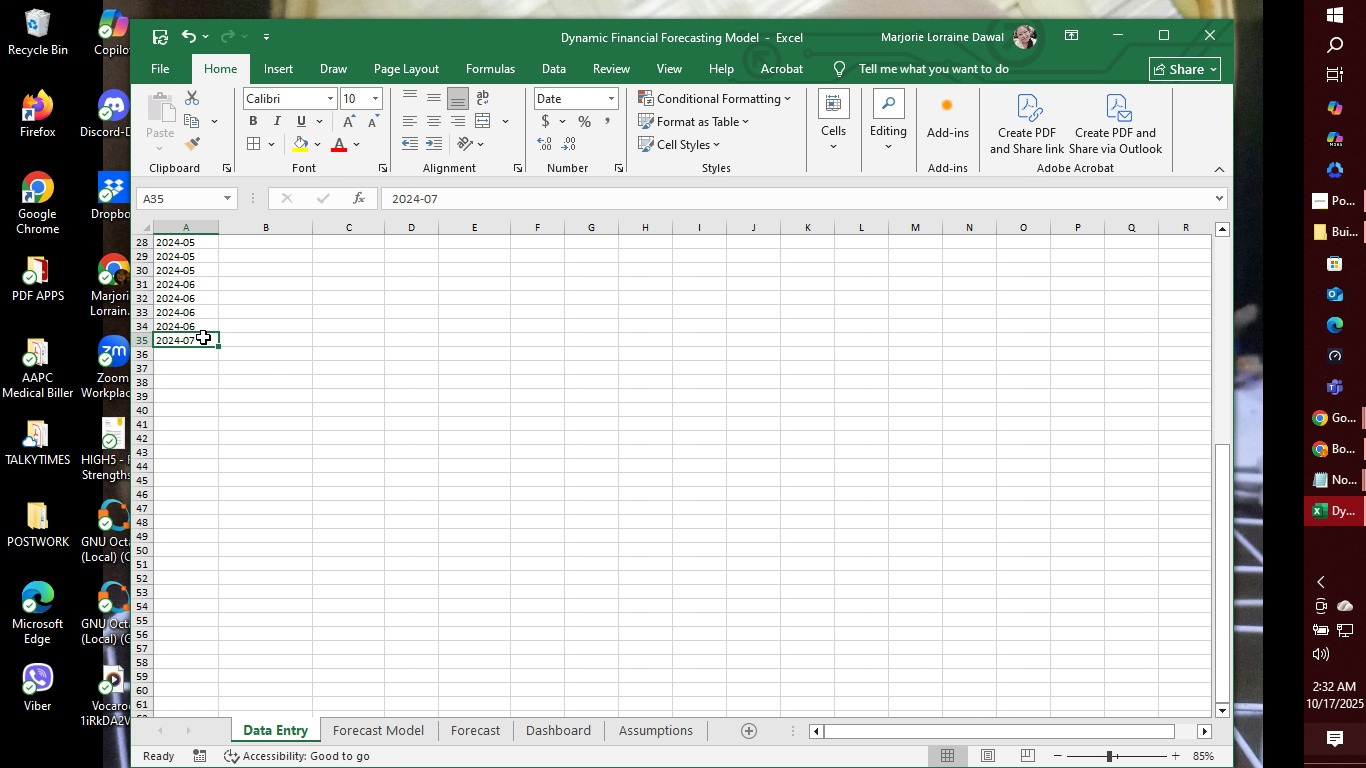 
left_click([203, 337])
 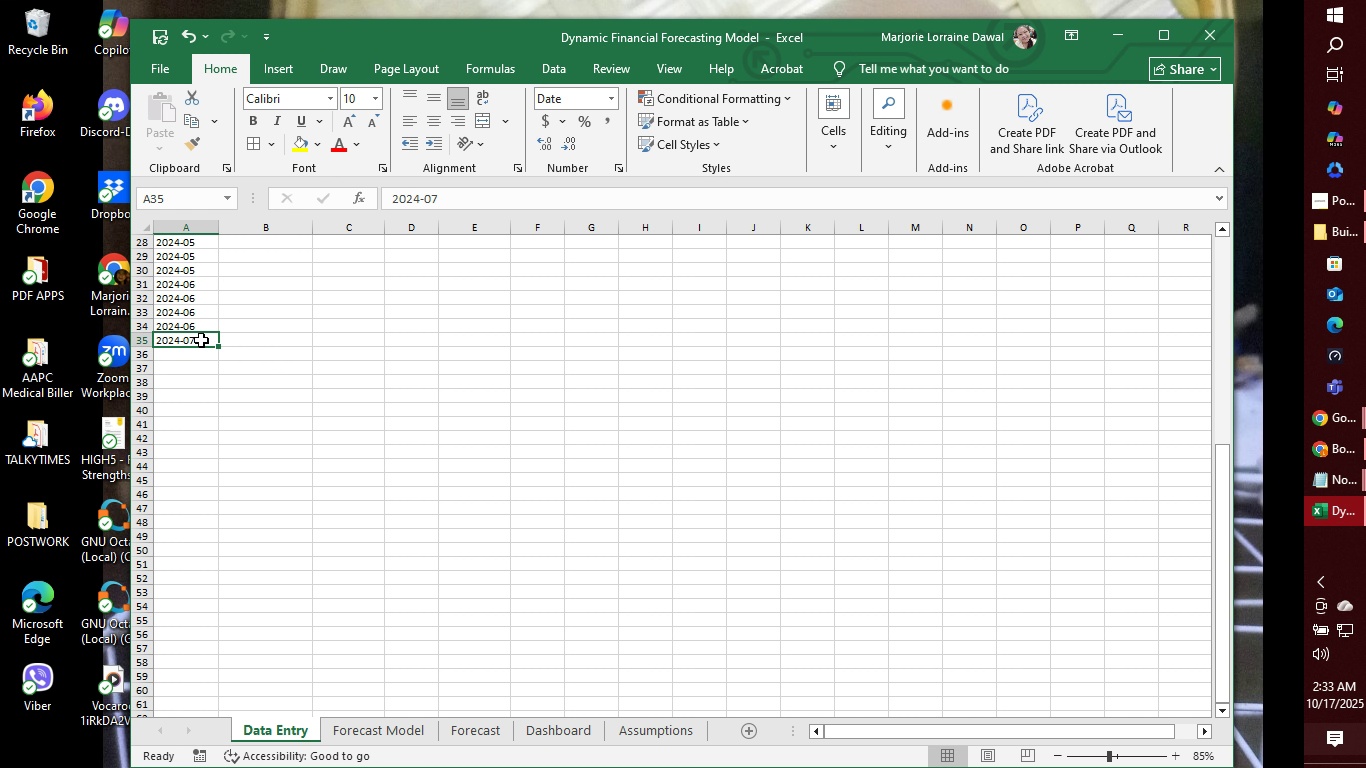 
key(Control+C)
 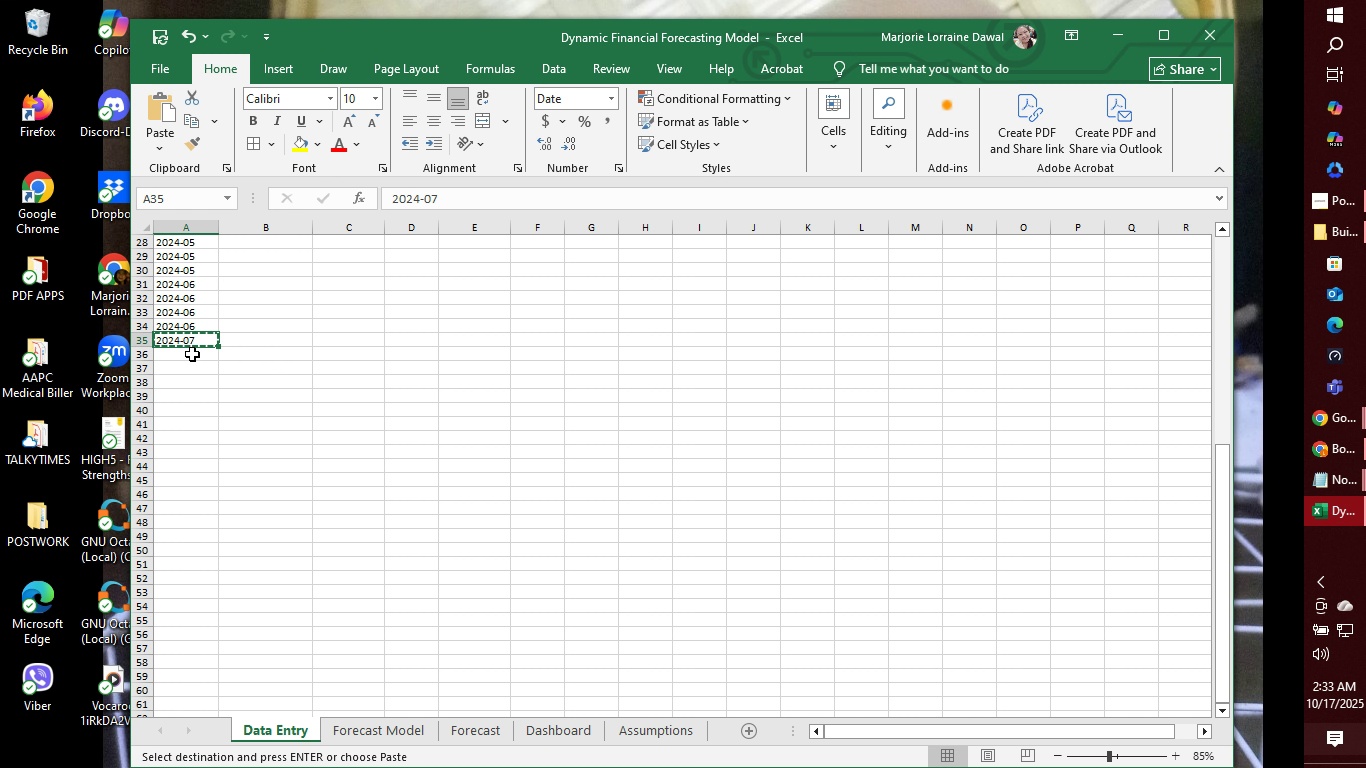 
left_click_drag(start_coordinate=[192, 354], to_coordinate=[191, 388])
 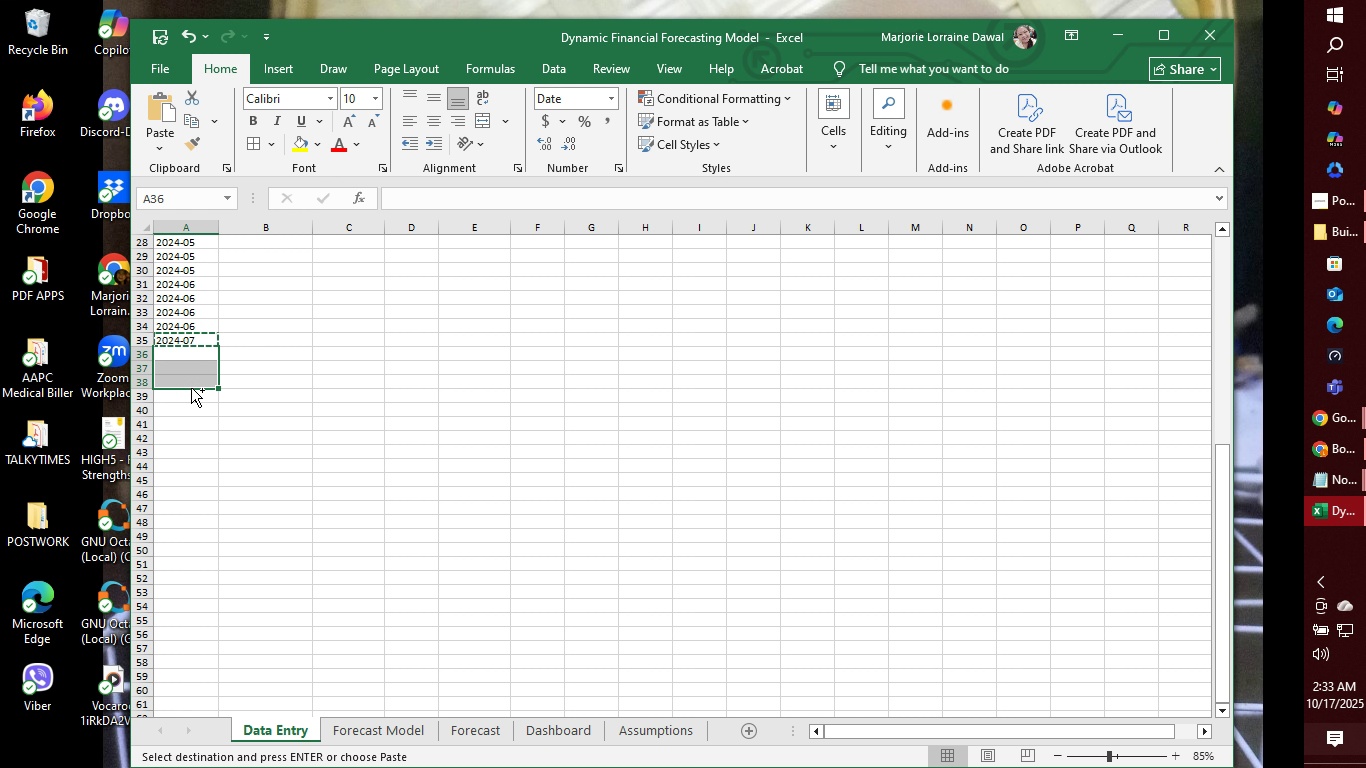 
key(Control+V)
 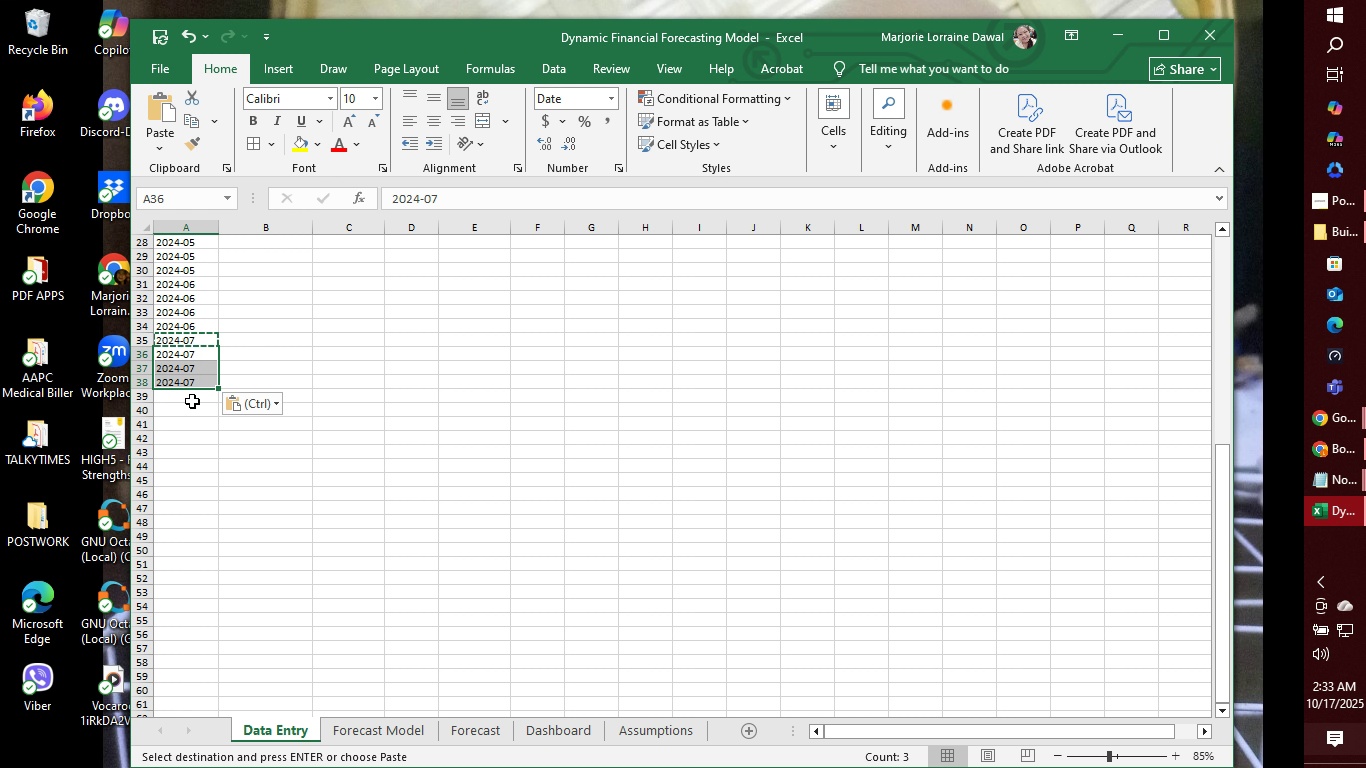 
left_click([192, 401])
 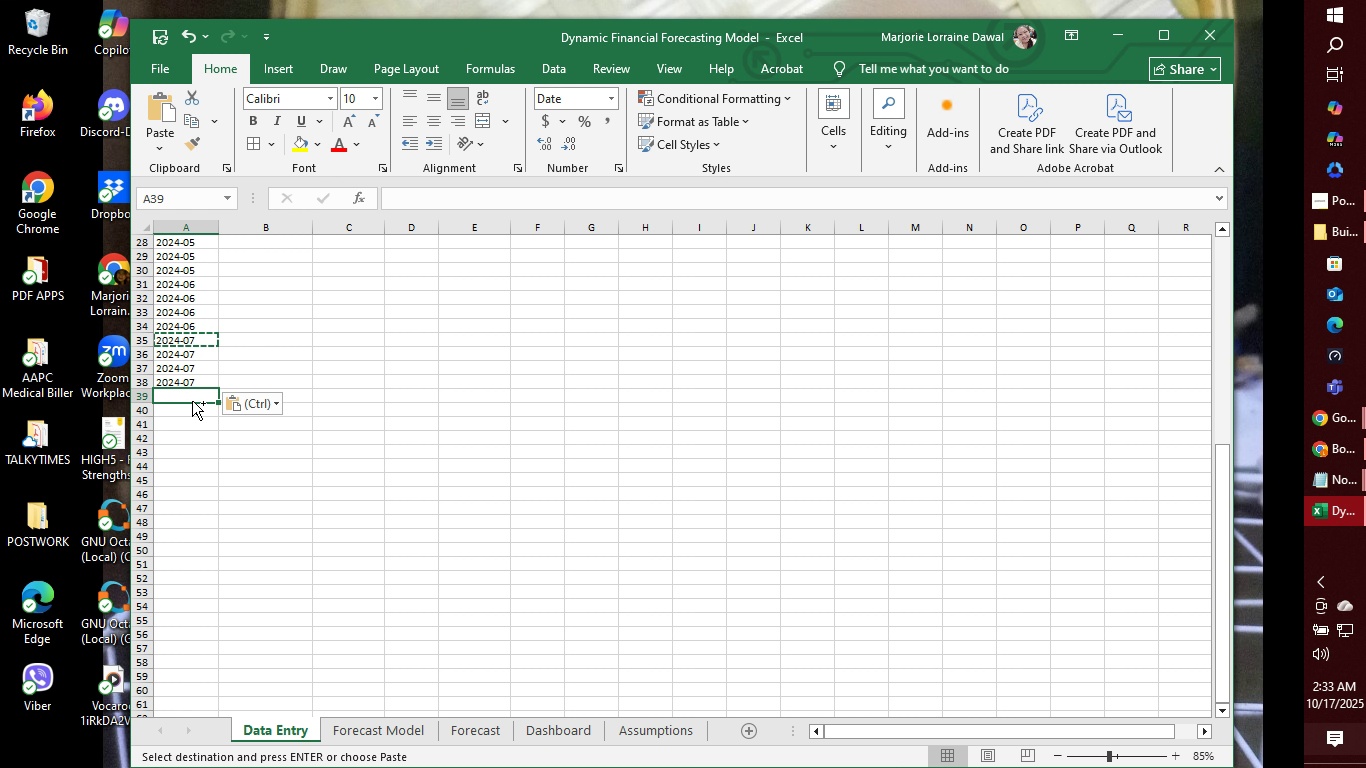 
key(Control+V)
 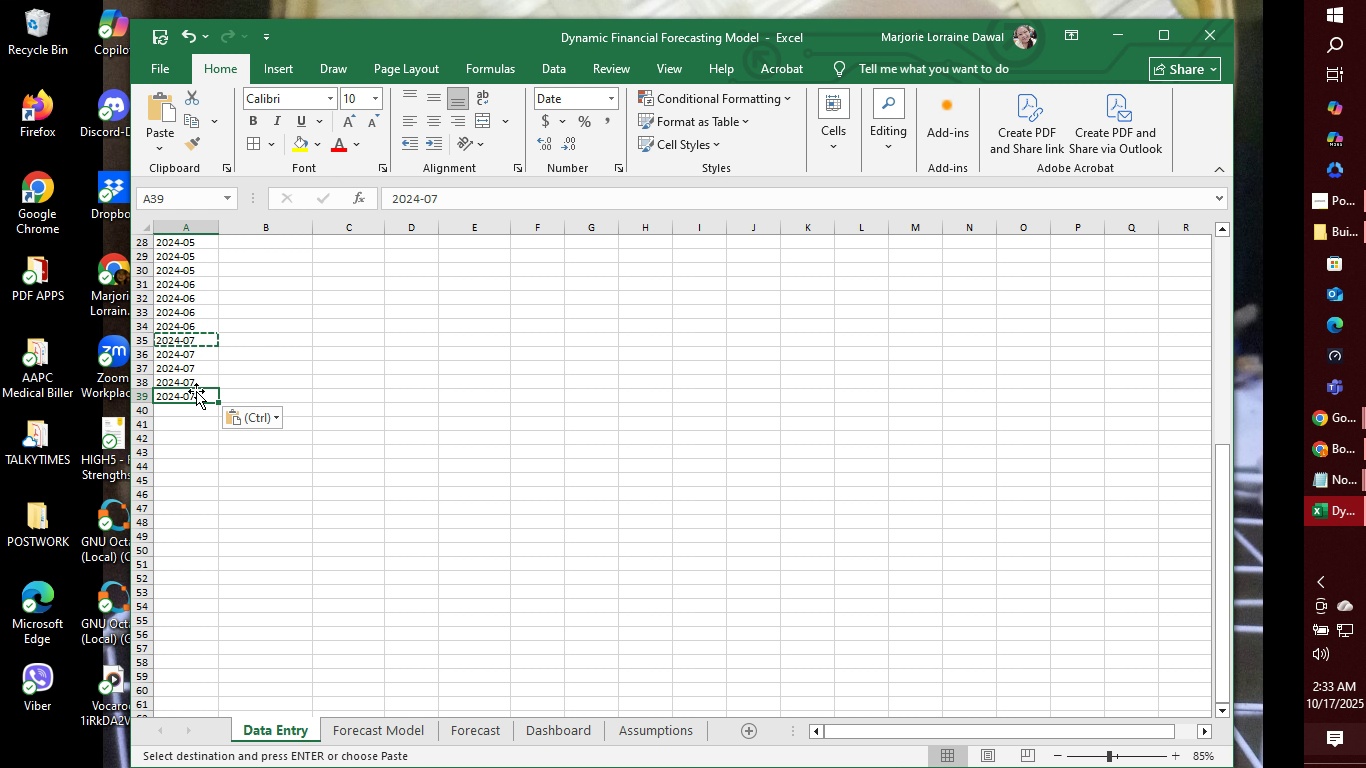 
double_click([196, 391])
 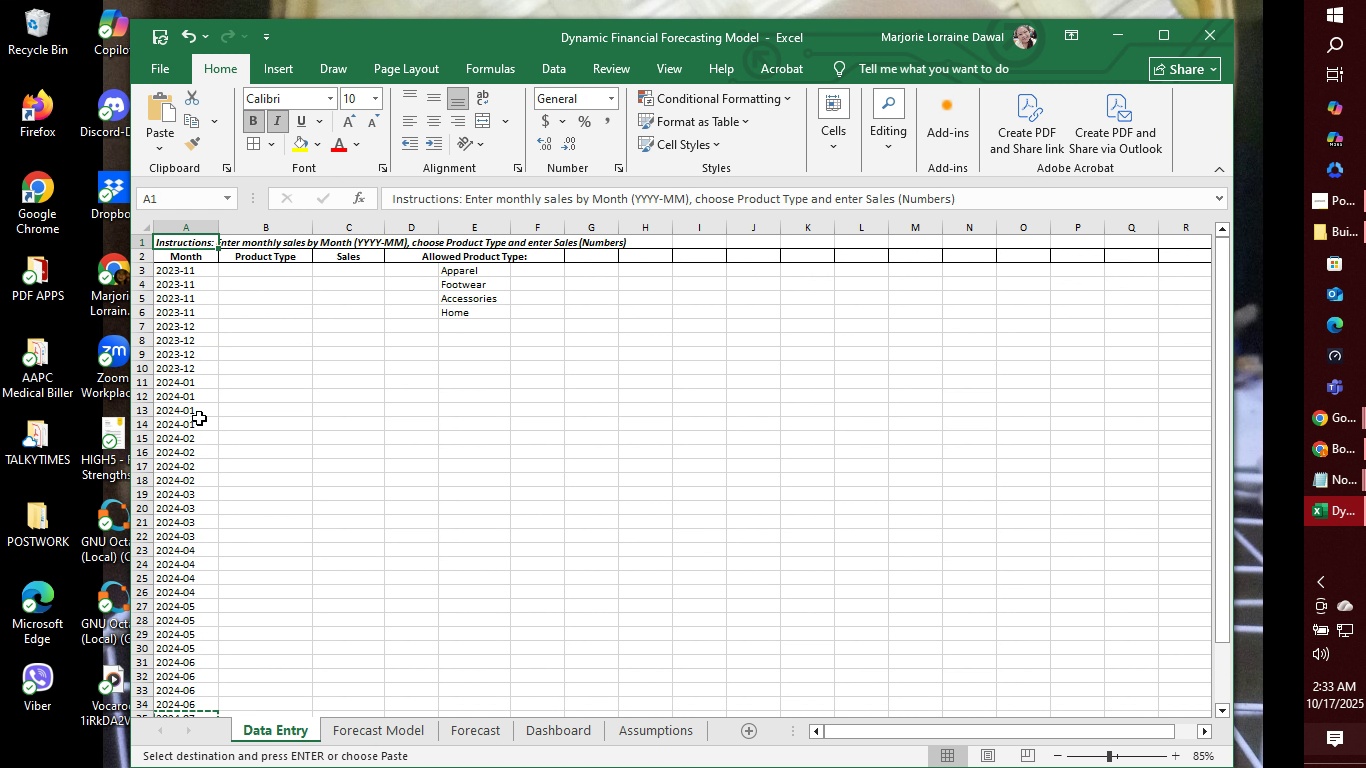 
scroll: coordinate [200, 419], scroll_direction: down, amount: 5.0
 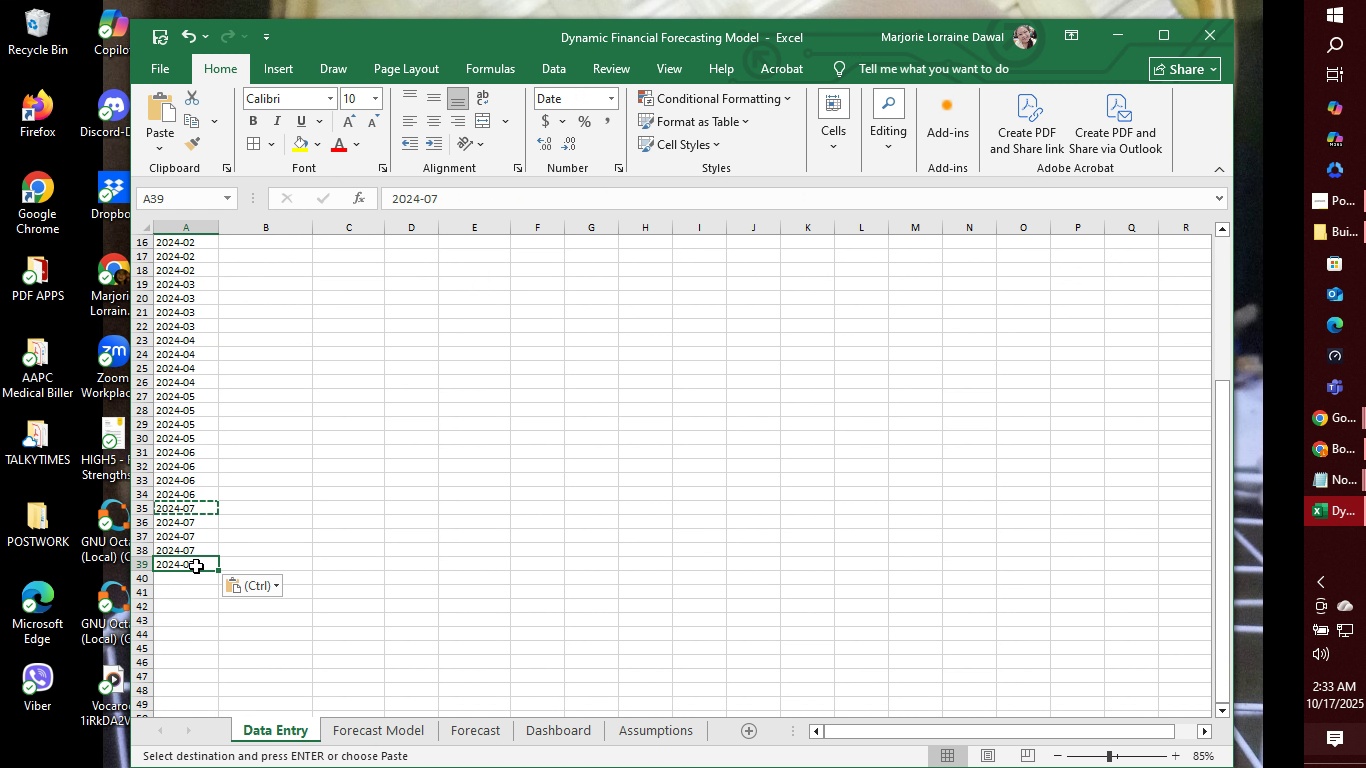 
double_click([196, 566])
 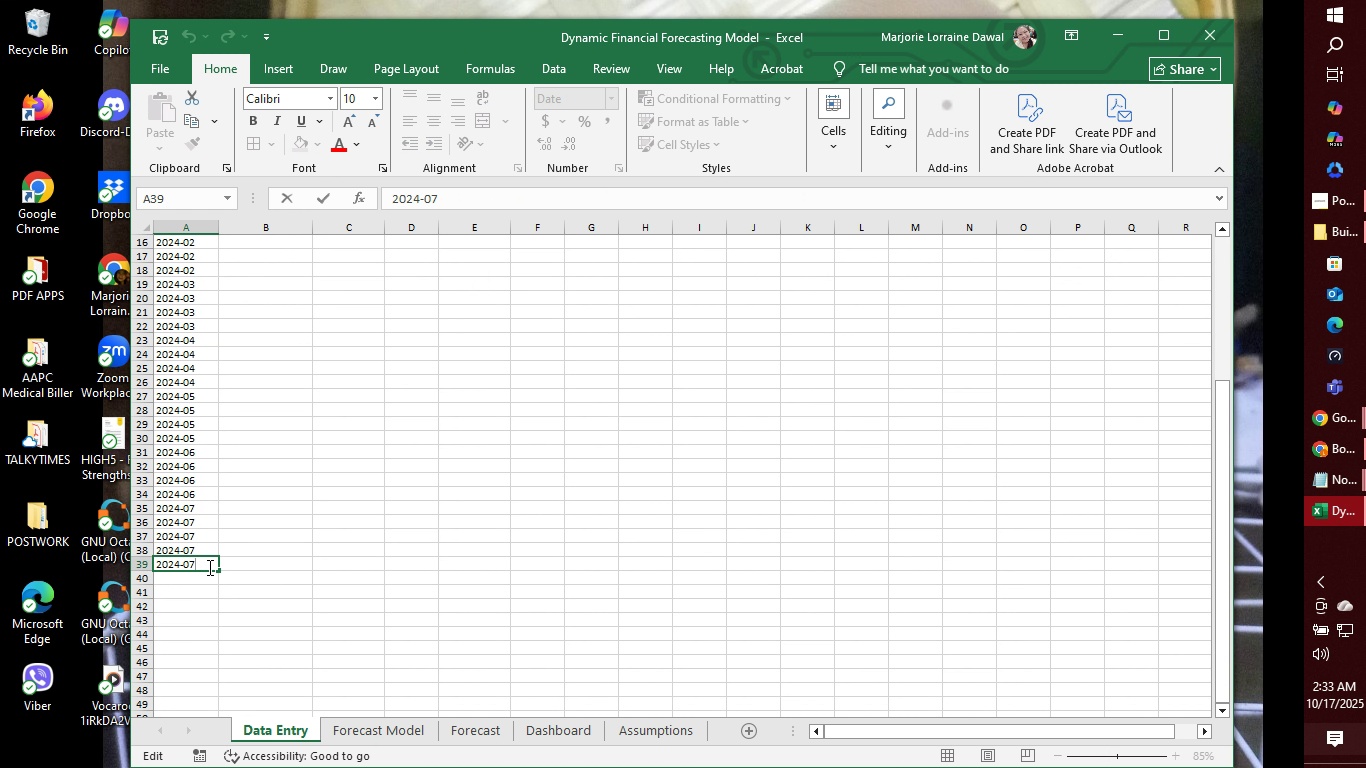 
key(Backspace)
 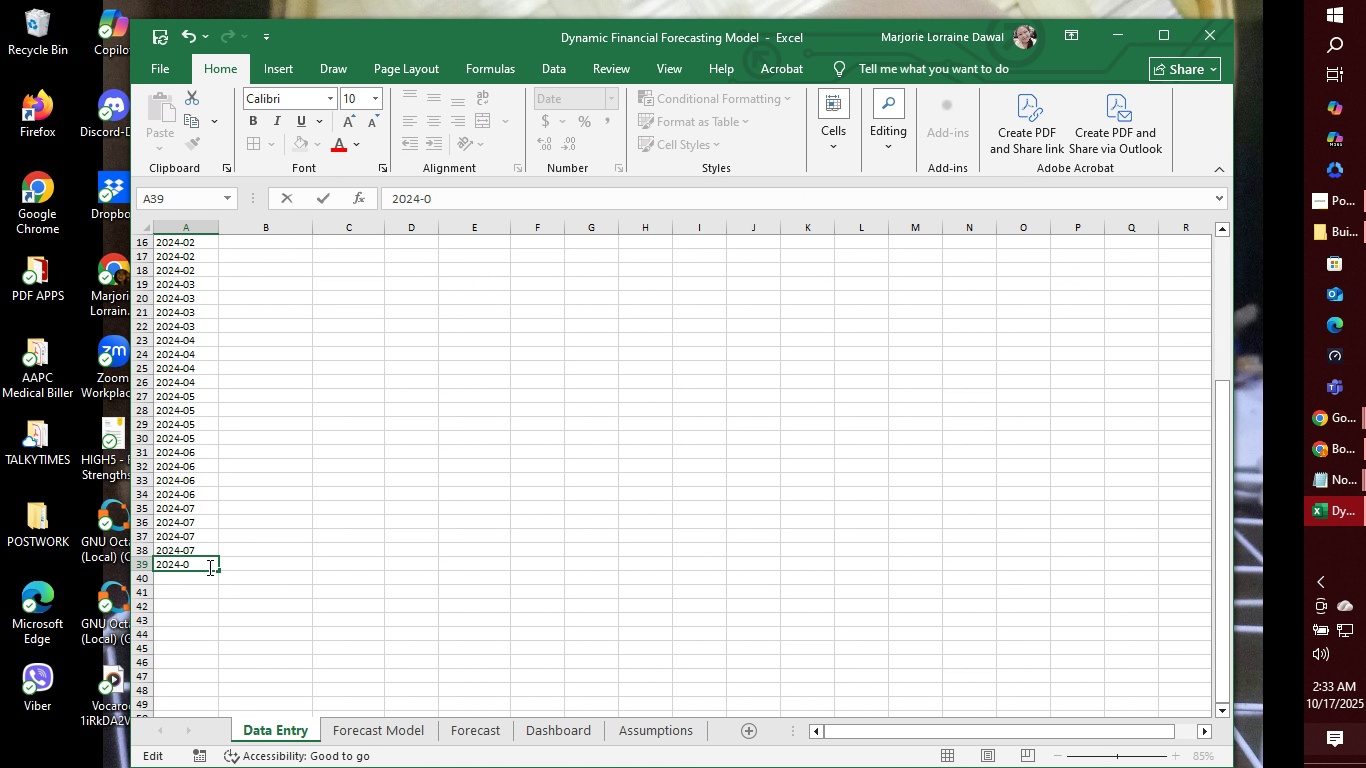 
key(8)
 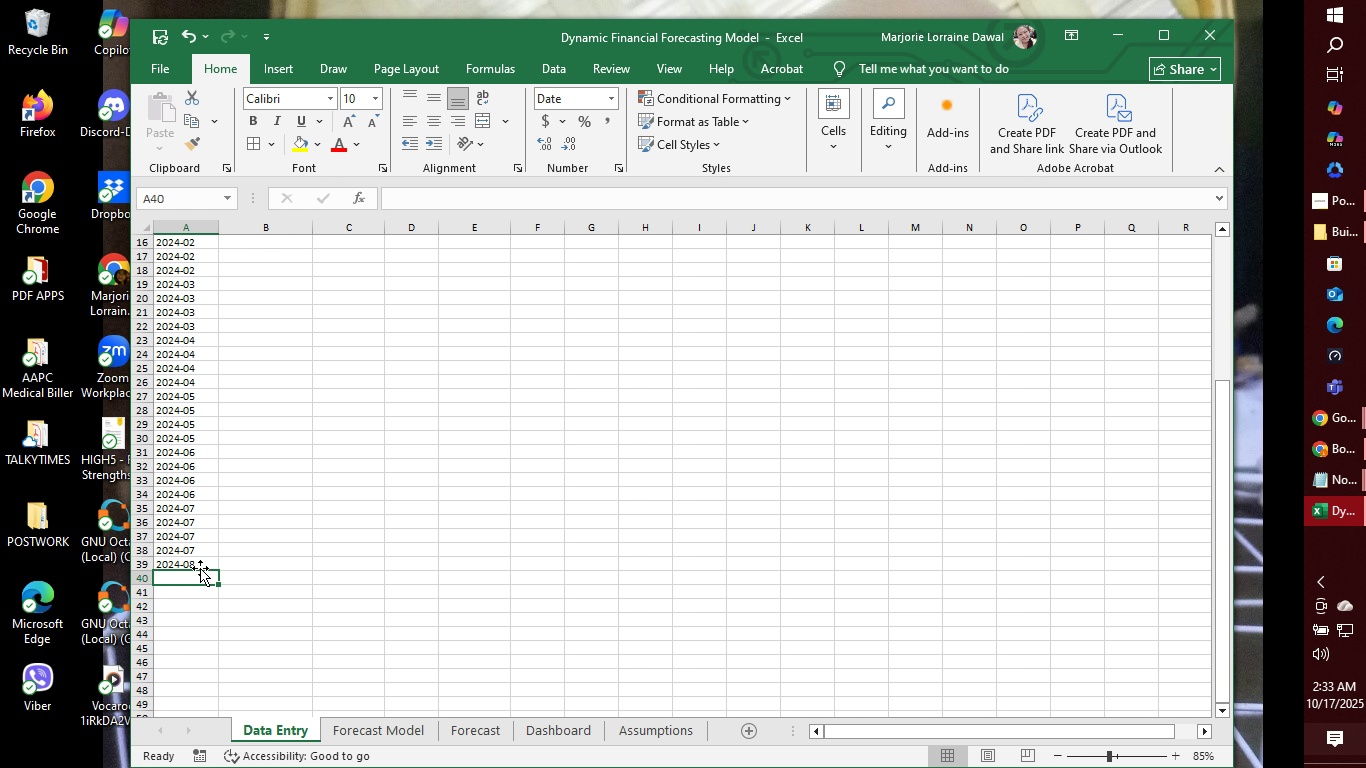 
double_click([200, 566])
 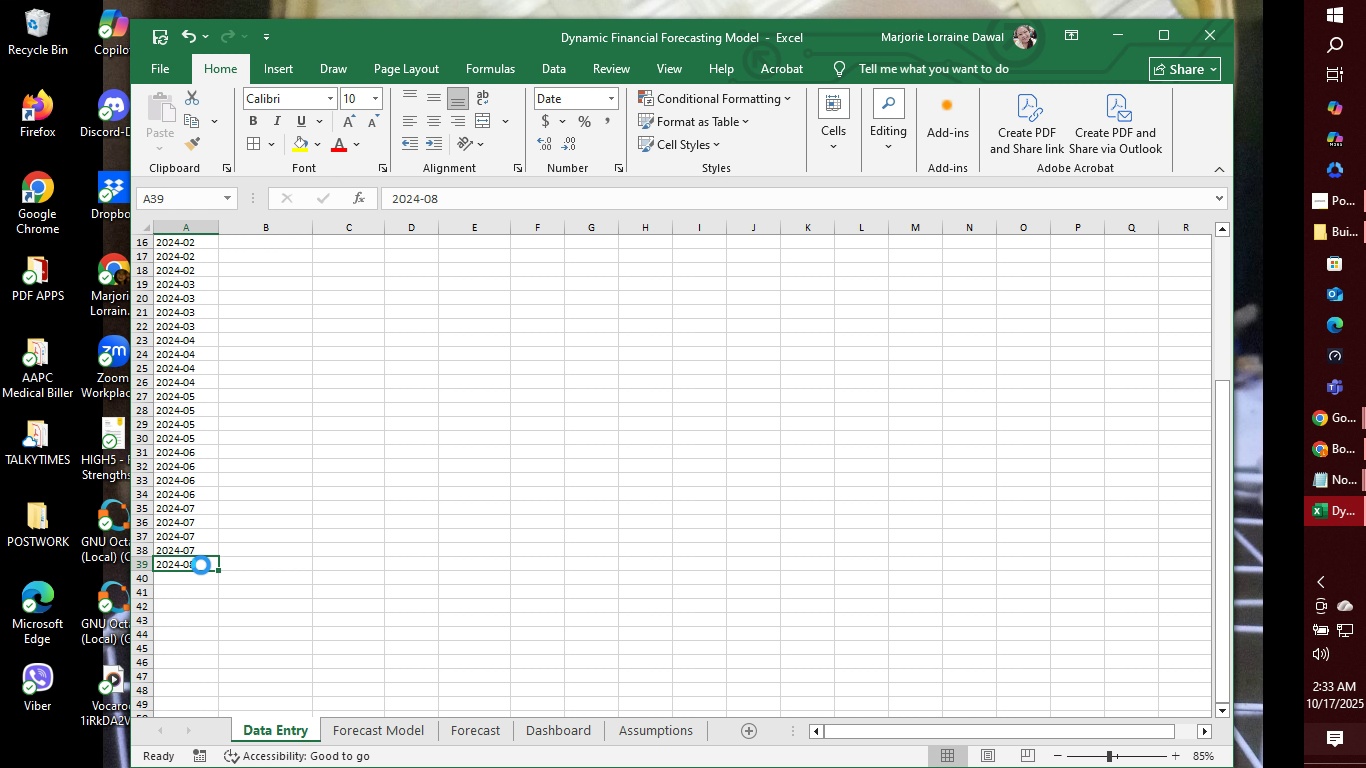 
key(Control+C)
 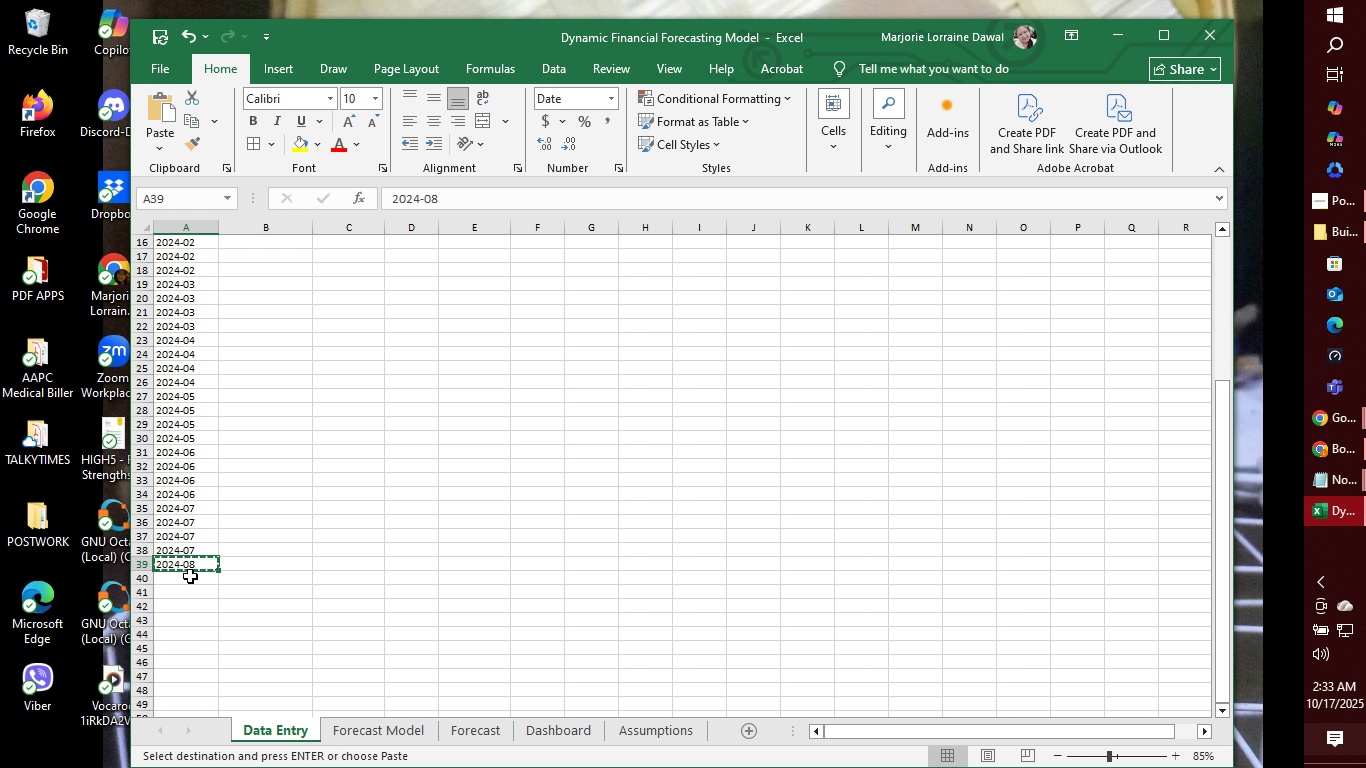 
left_click_drag(start_coordinate=[190, 579], to_coordinate=[189, 606])
 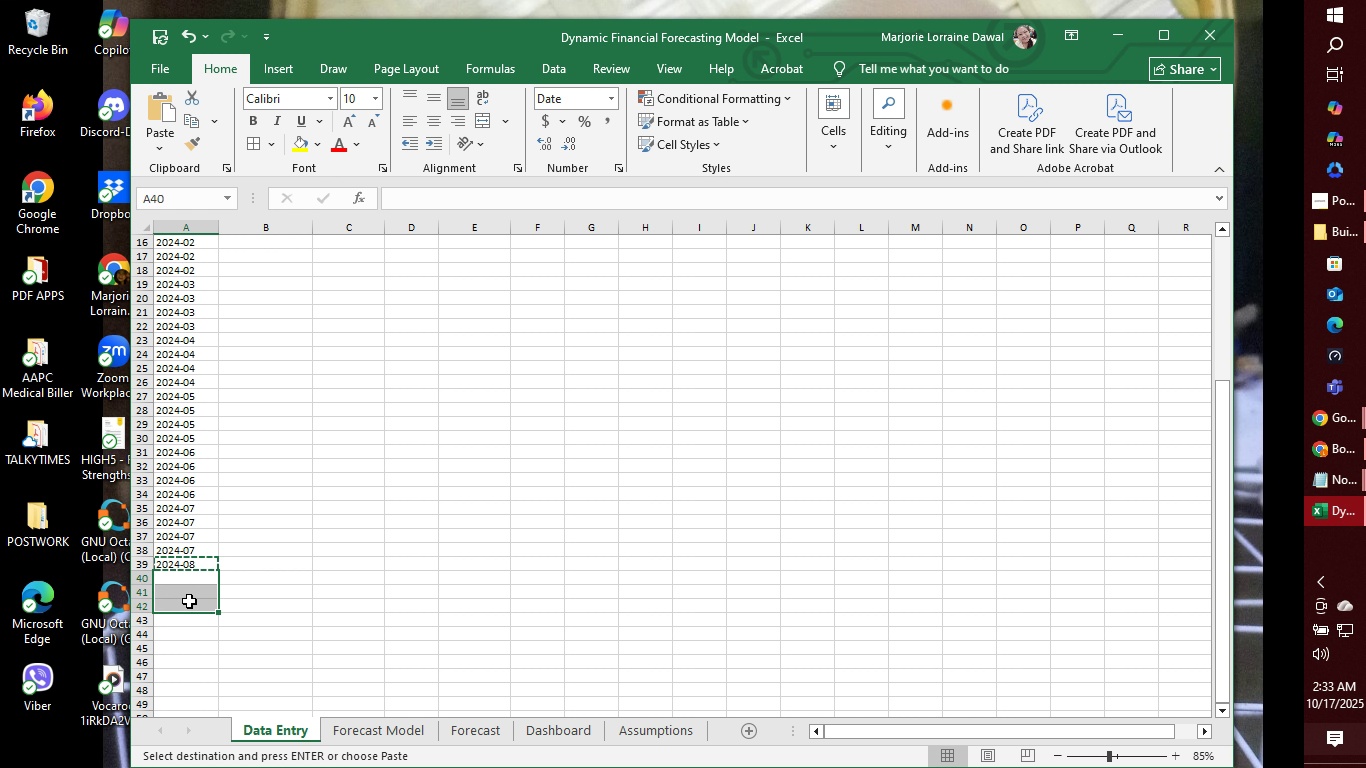 
key(Control+V)
 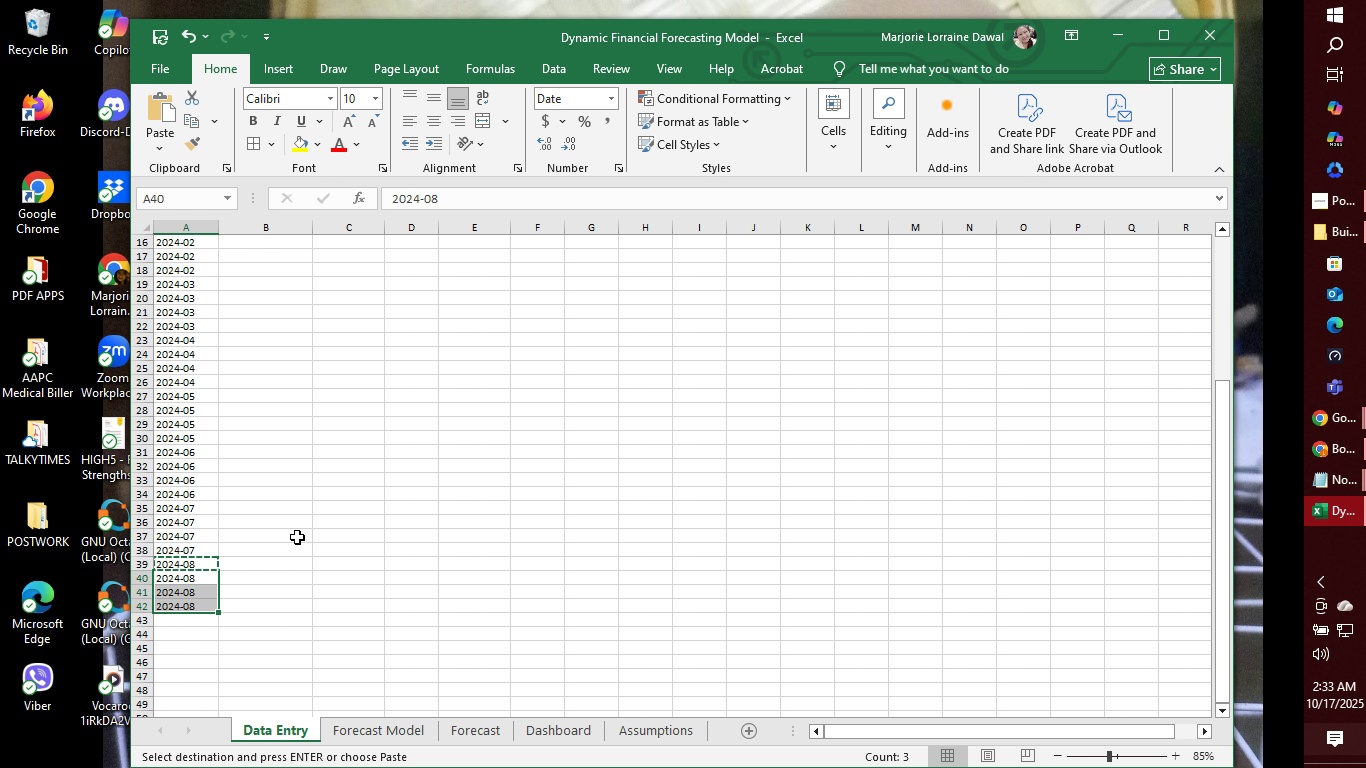 
scroll: coordinate [298, 537], scroll_direction: down, amount: 6.0
 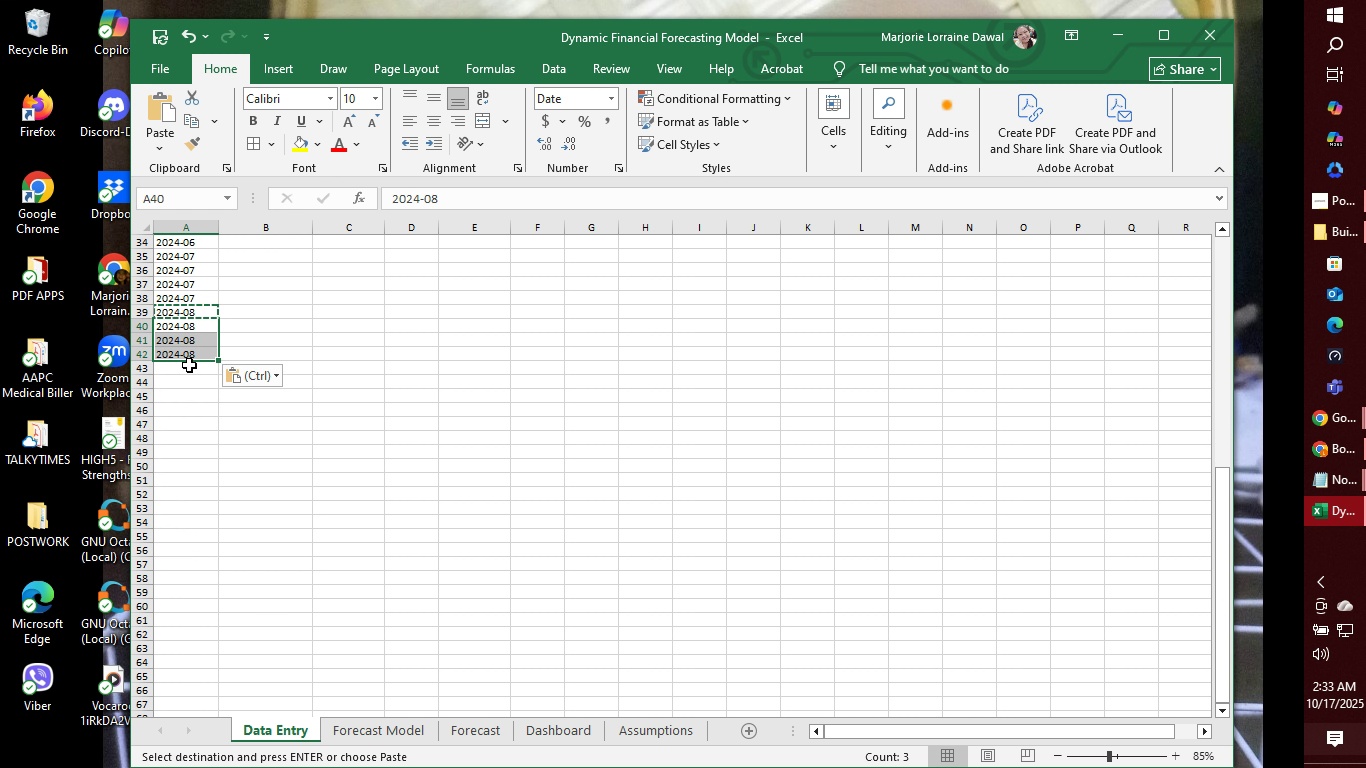 
left_click([189, 365])
 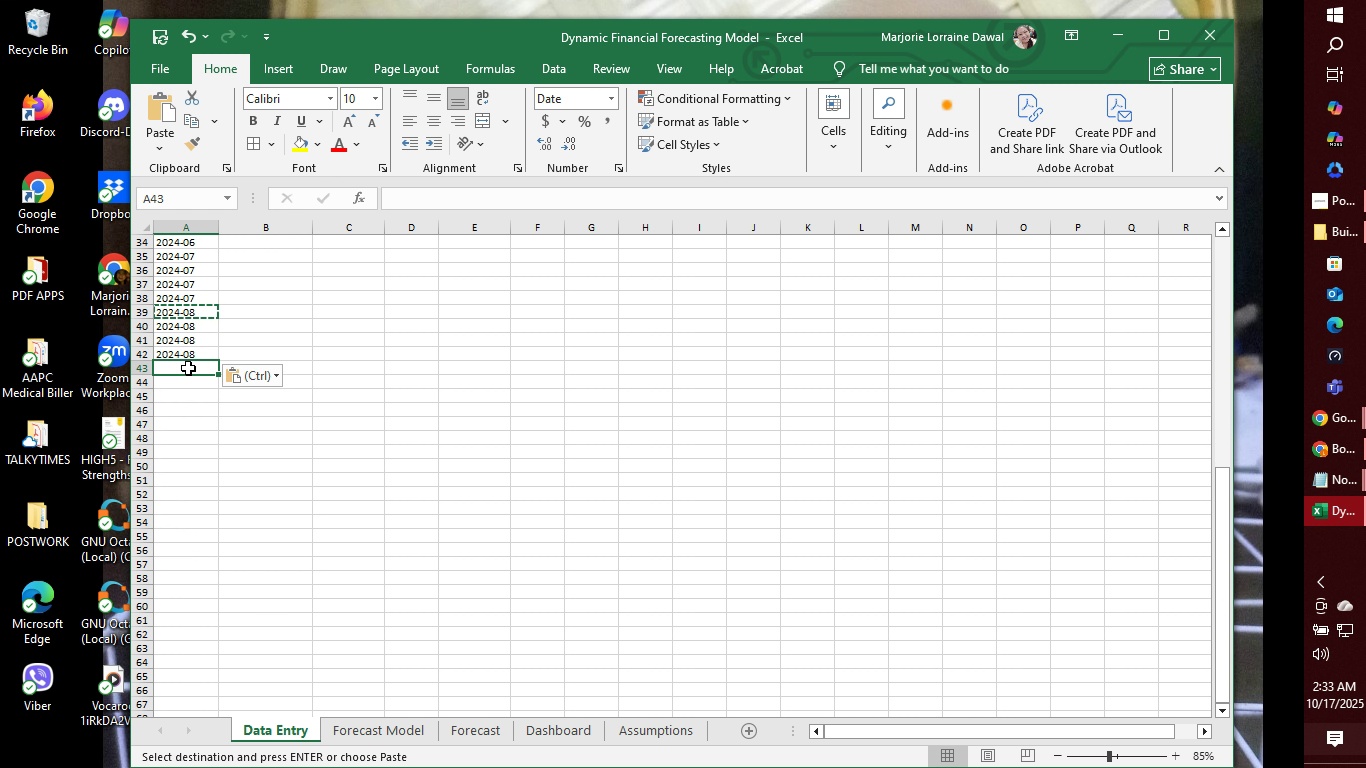 
key(Control+V)
 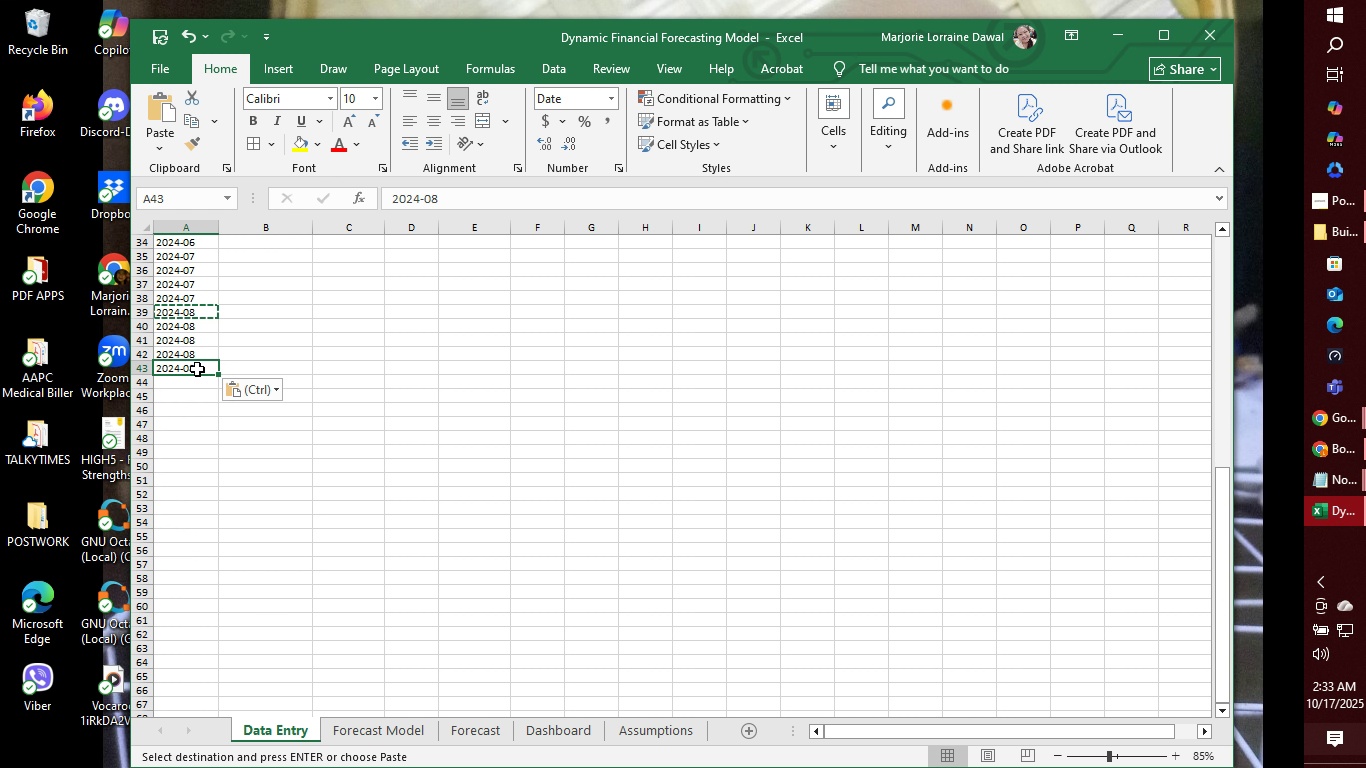 
left_click([197, 369])
 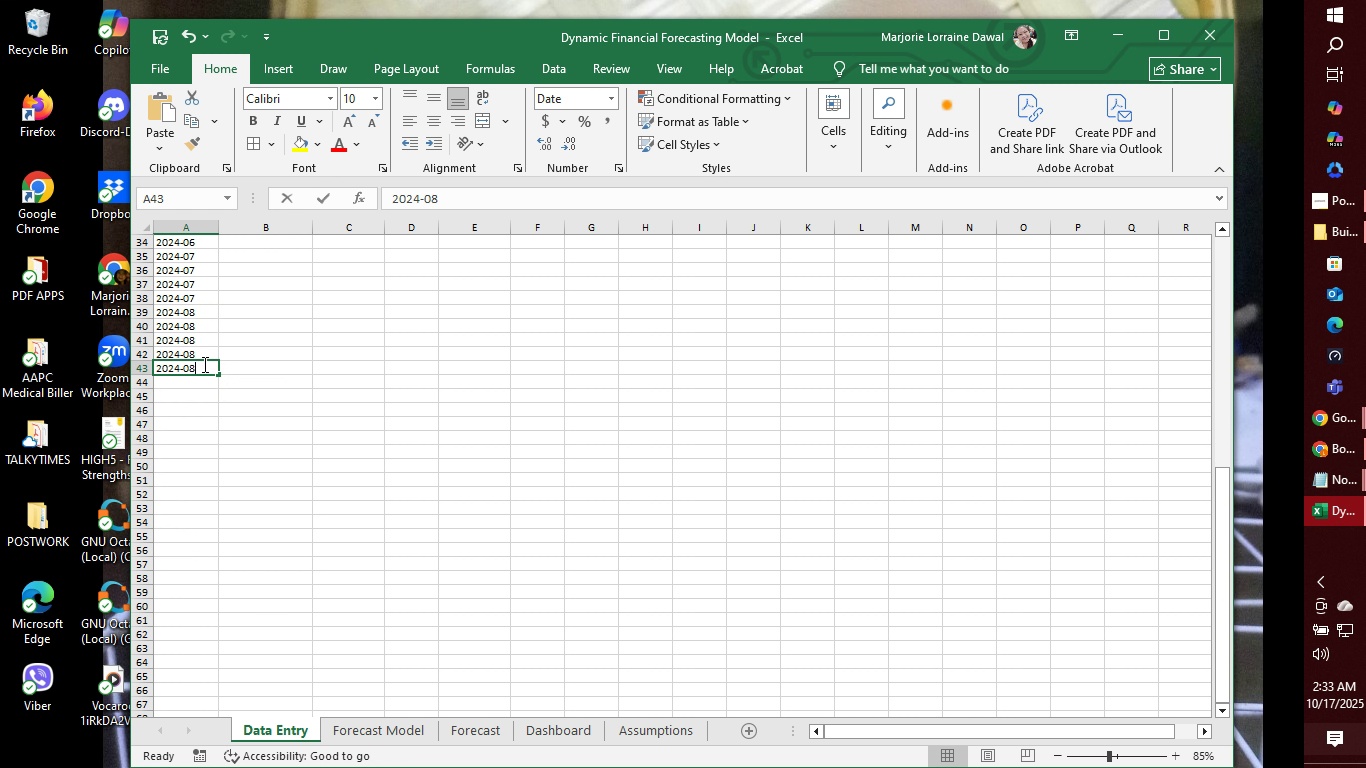 
double_click([203, 364])
 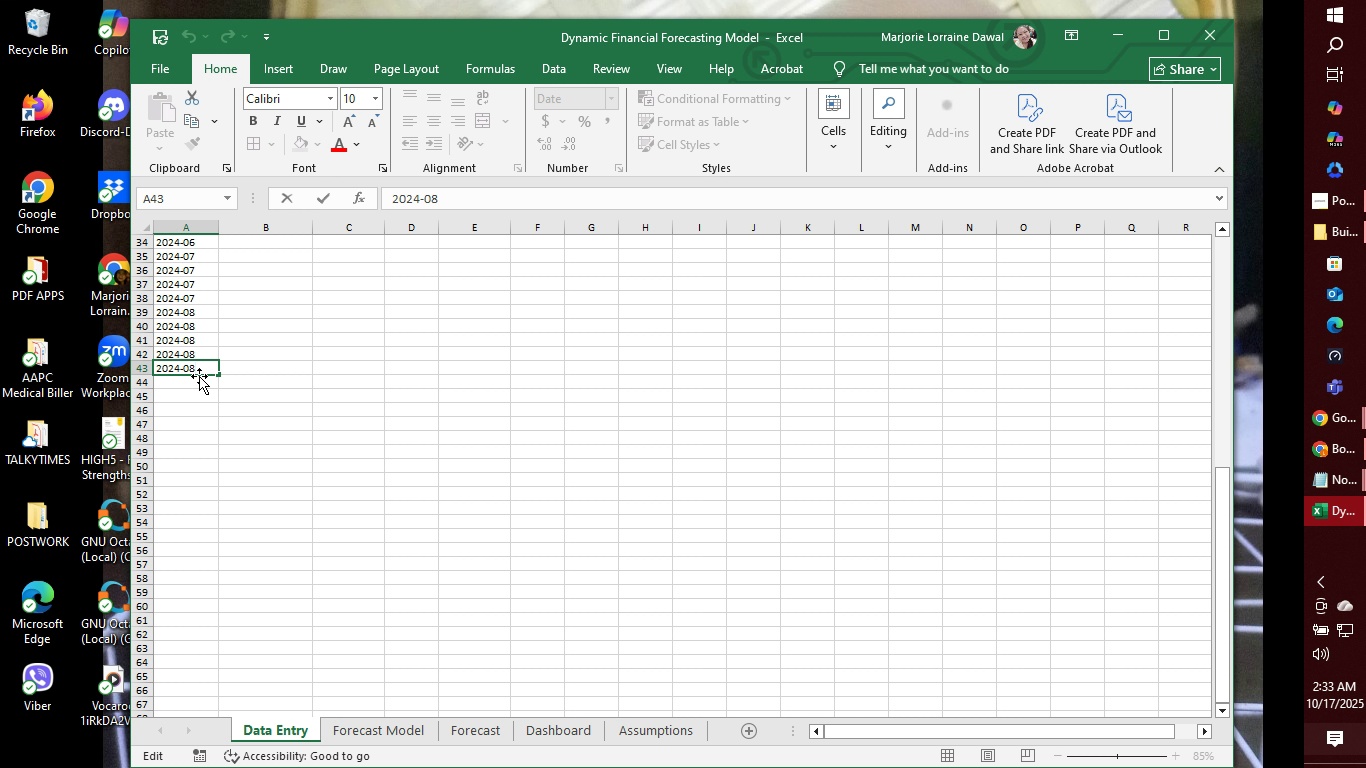 
key(Backspace)
 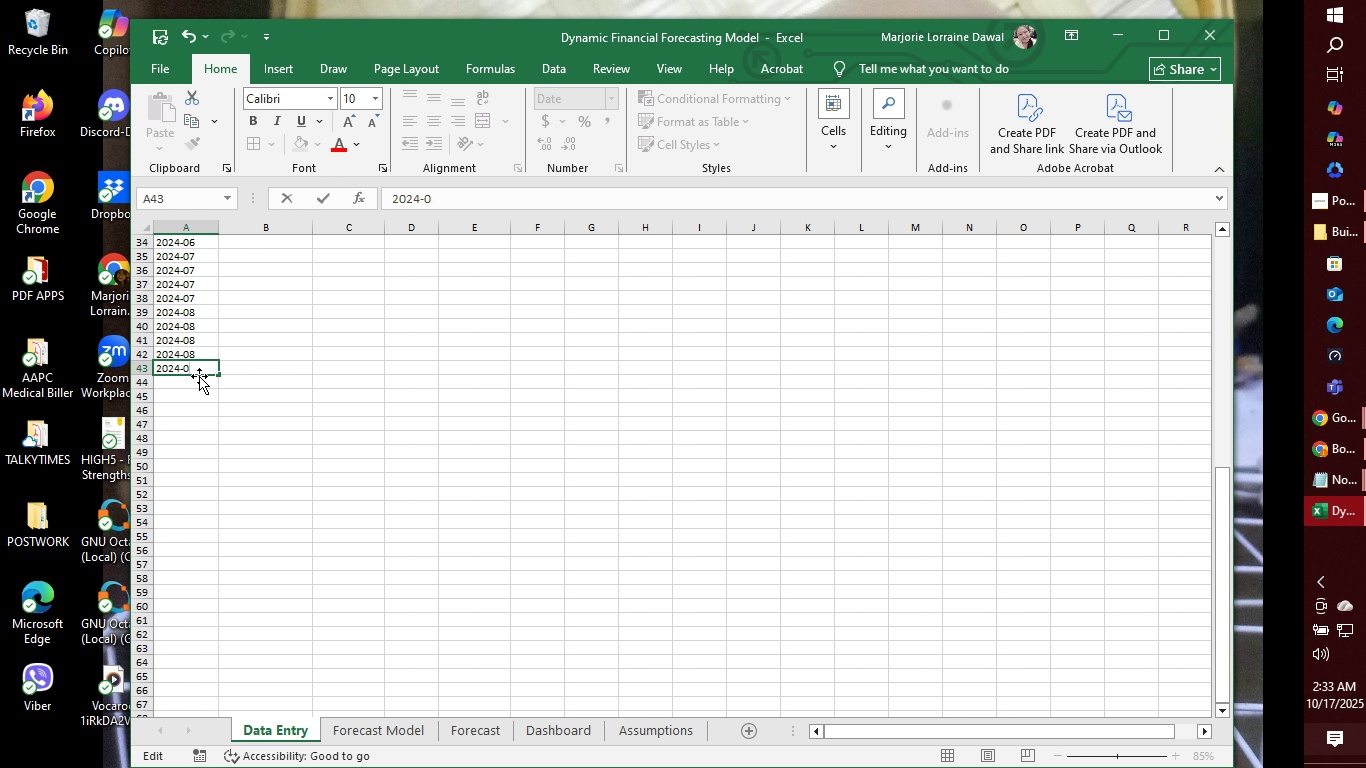 
key(9)
 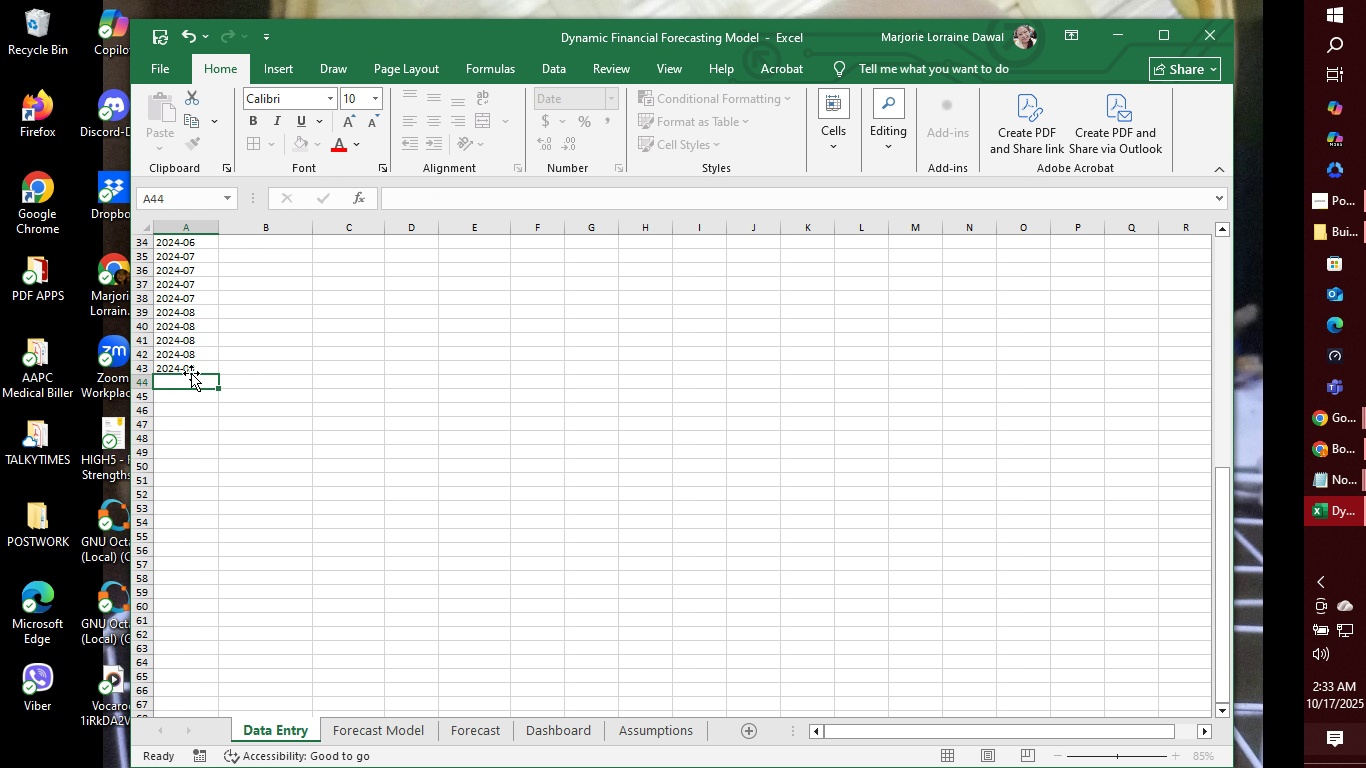 
double_click([192, 366])
 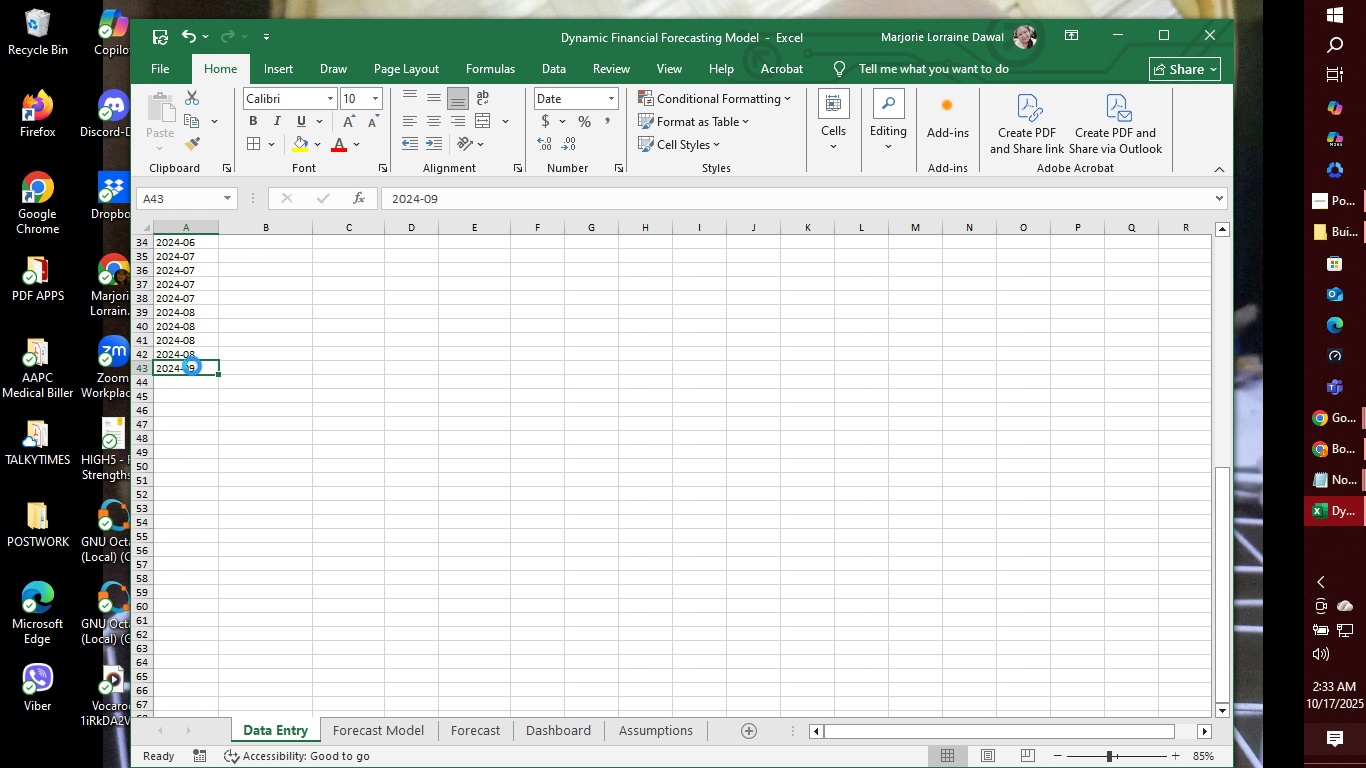 
key(Control+C)
 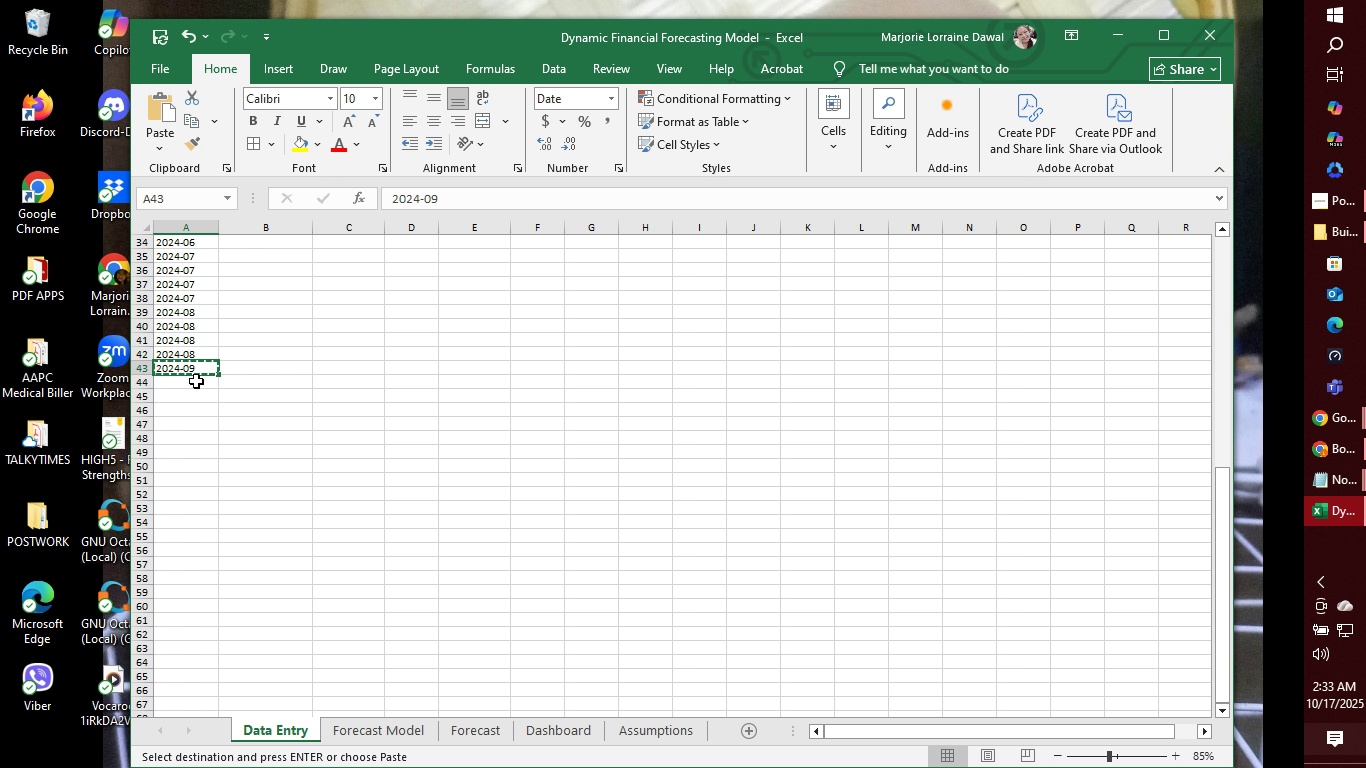 
left_click_drag(start_coordinate=[196, 382], to_coordinate=[196, 408])
 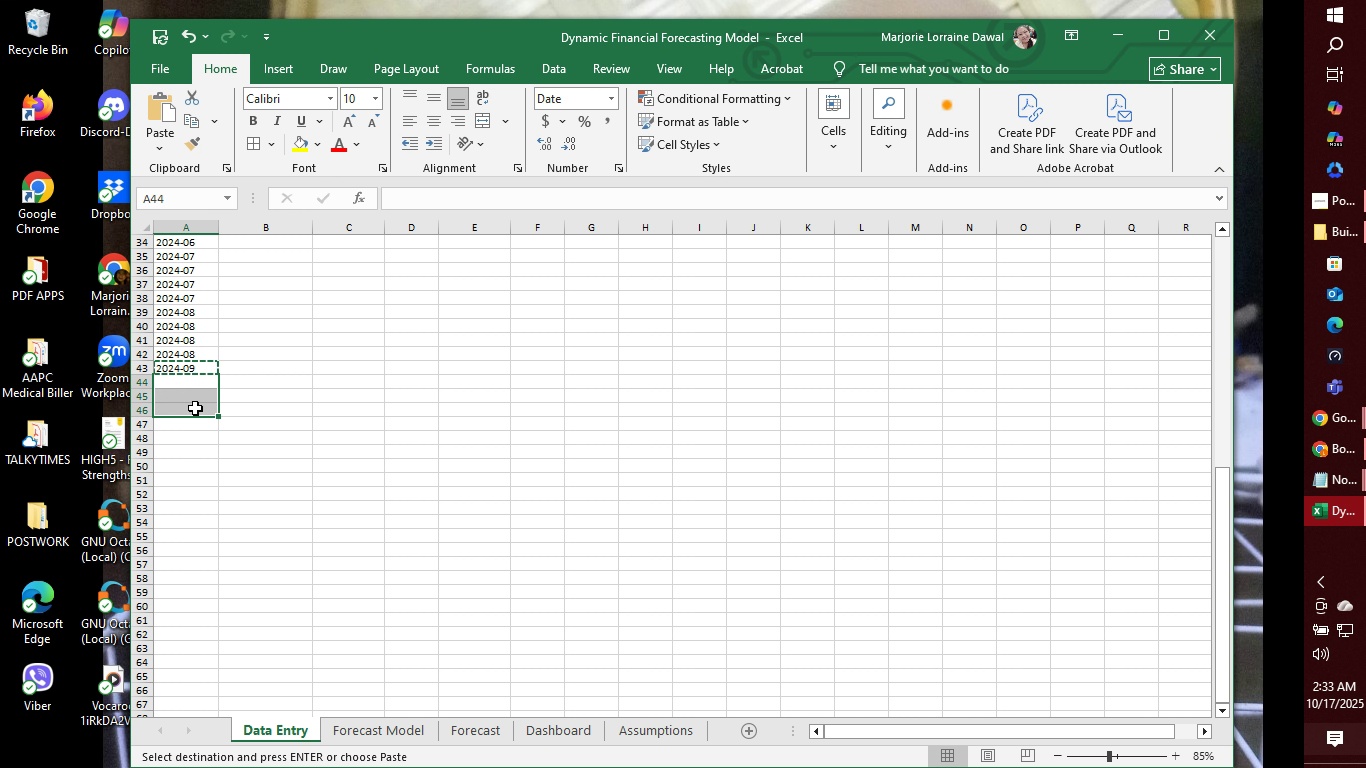 
key(Control+V)
 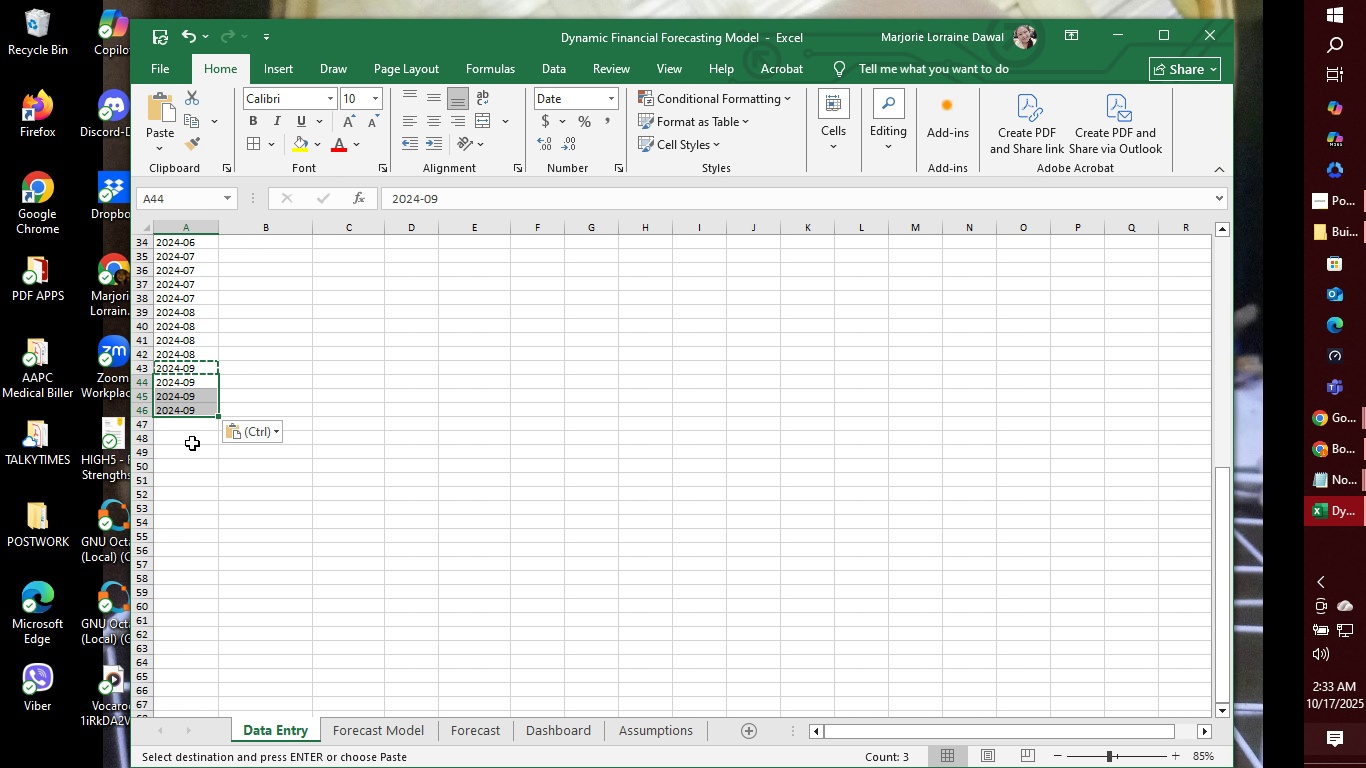 
left_click([192, 443])
 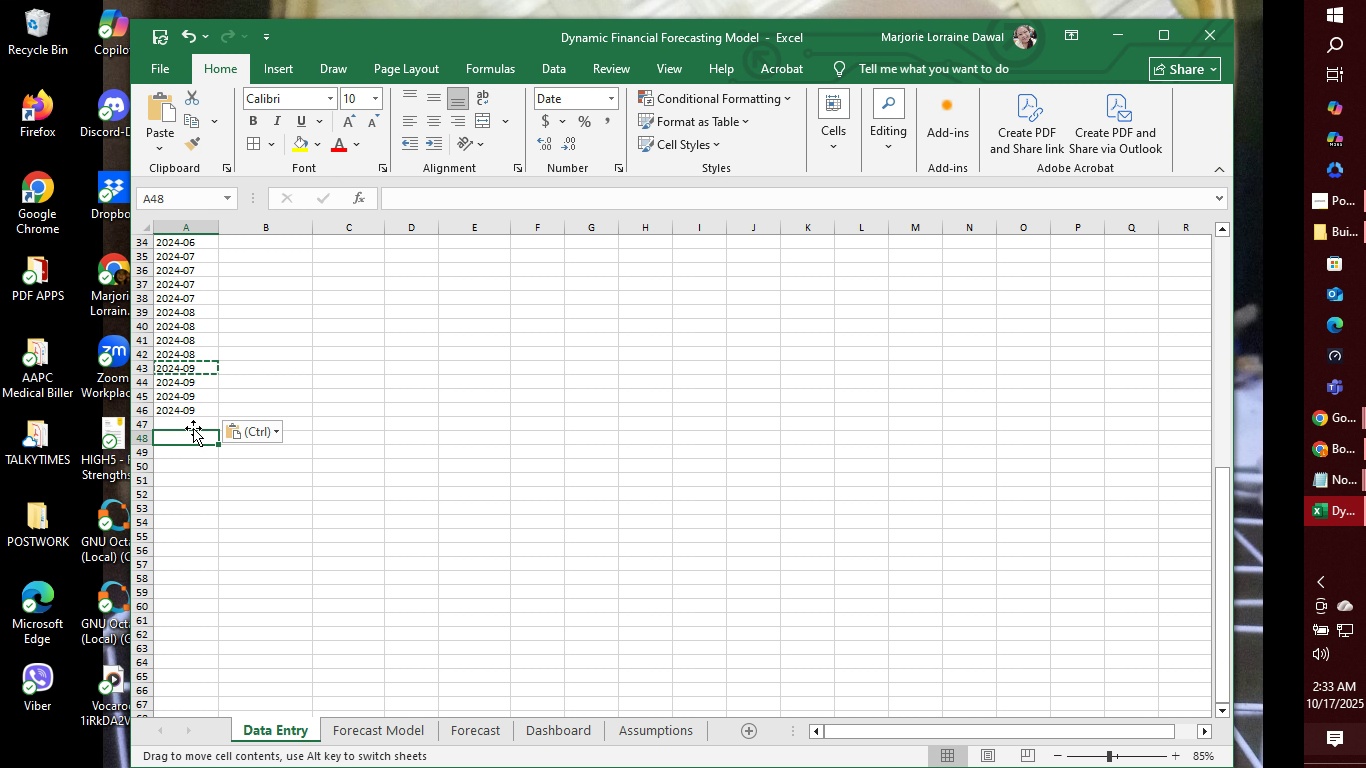 
left_click([193, 428])
 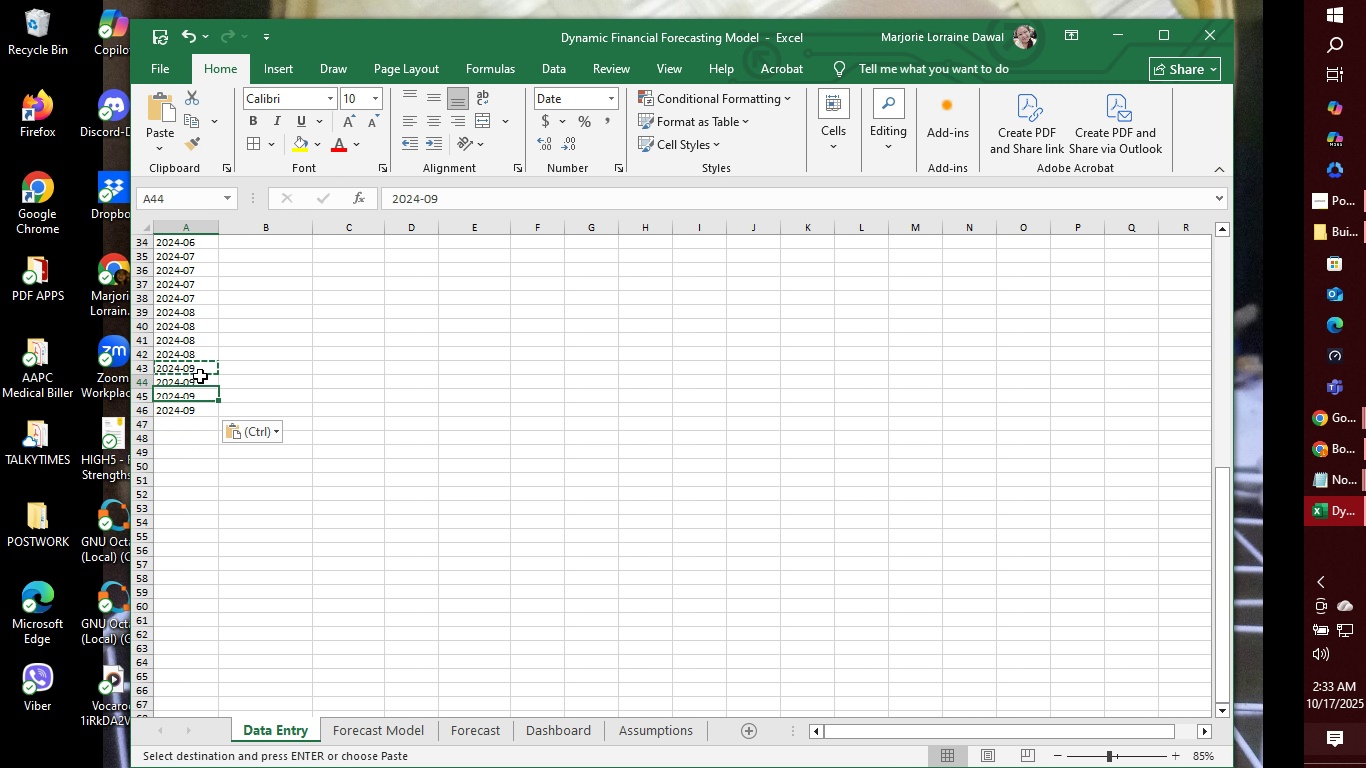 
left_click([200, 376])
 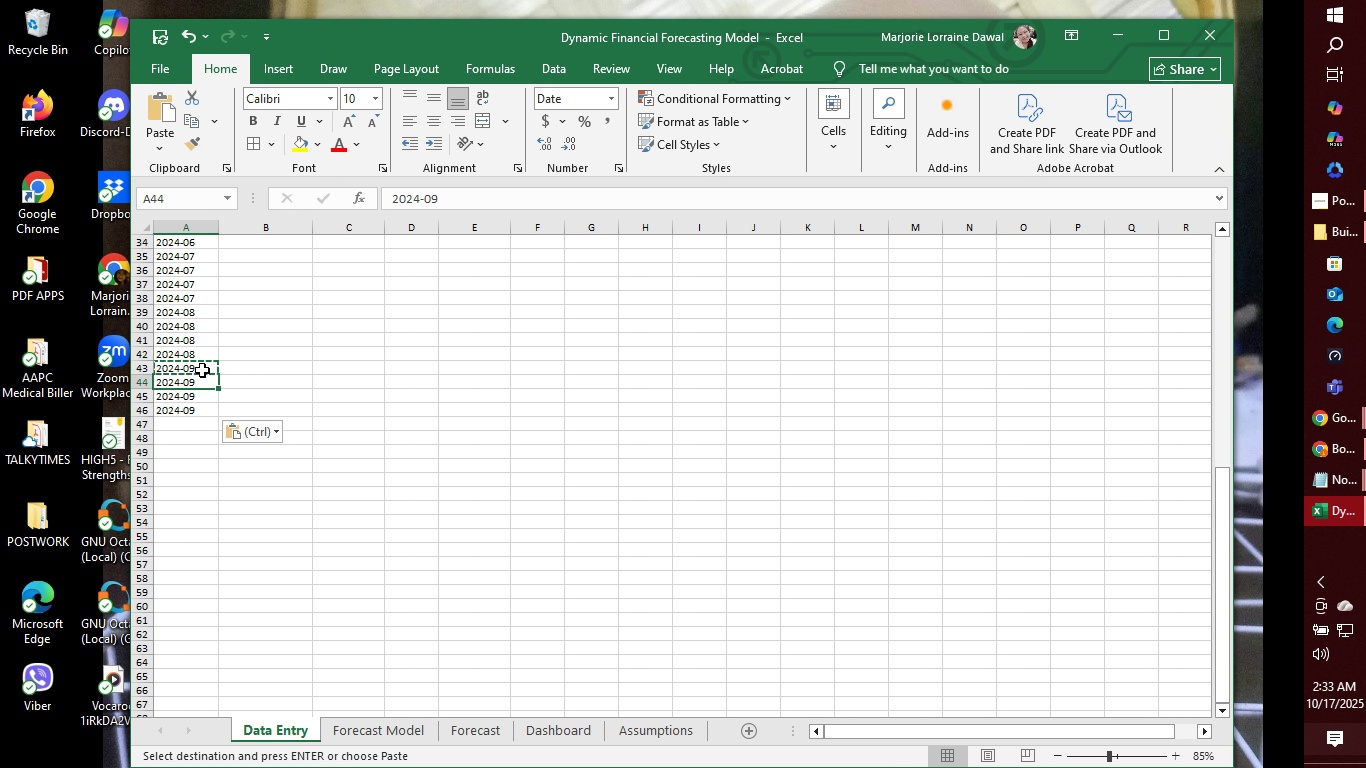 
left_click([202, 370])
 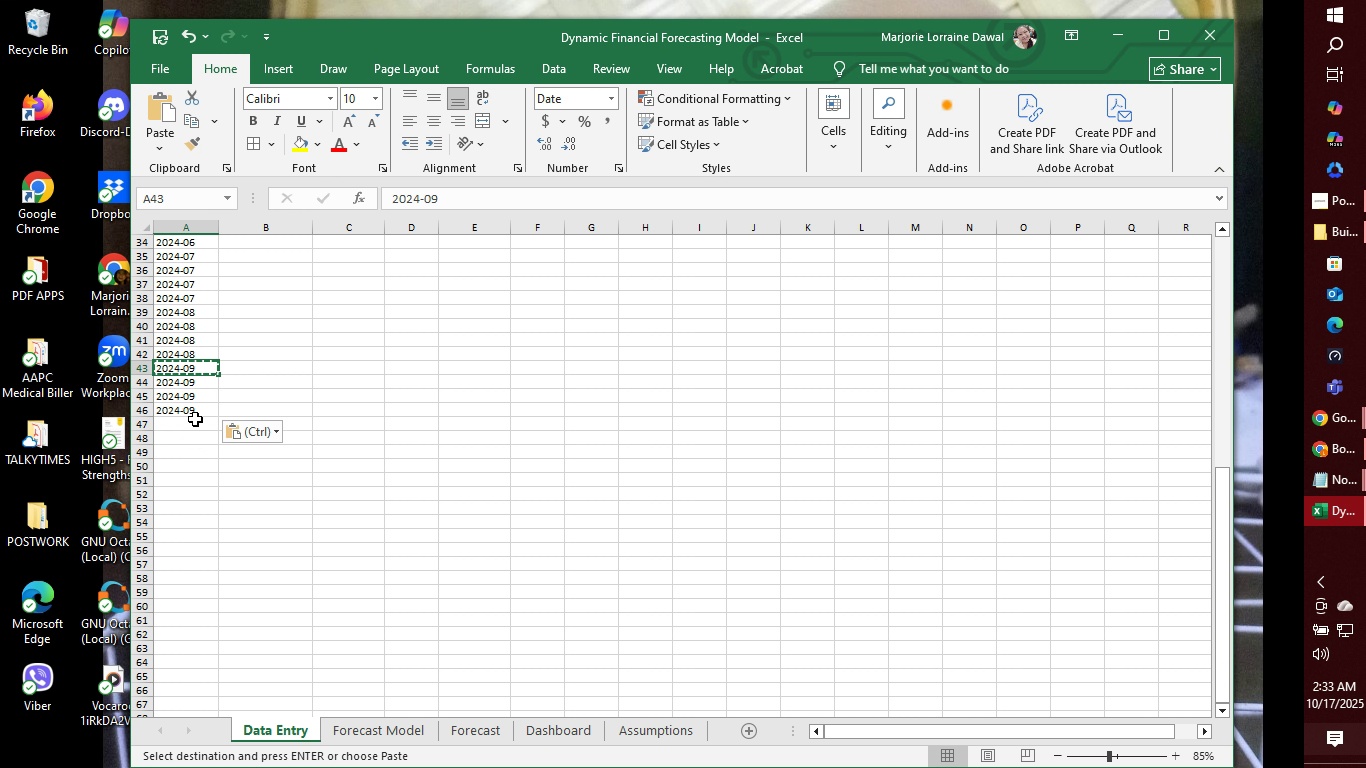 
left_click([195, 419])
 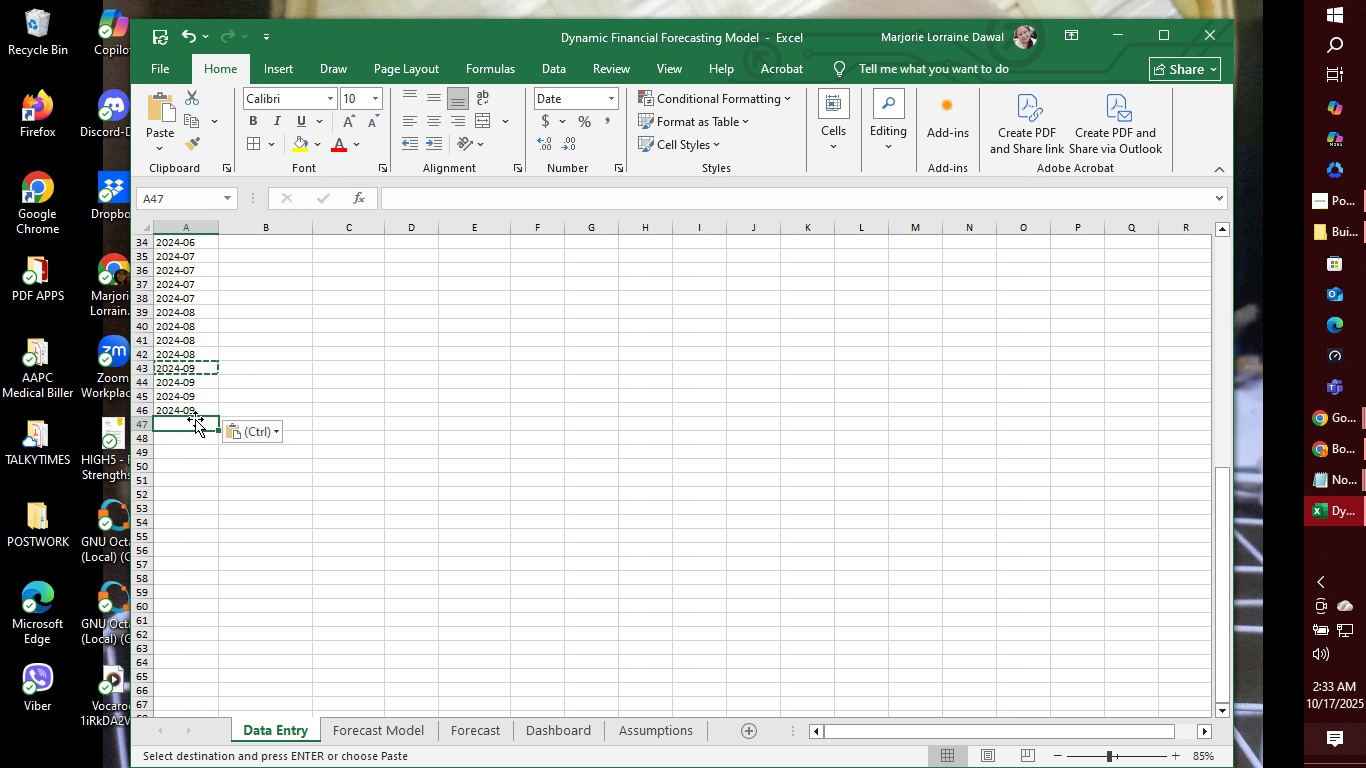 
key(Control+V)
 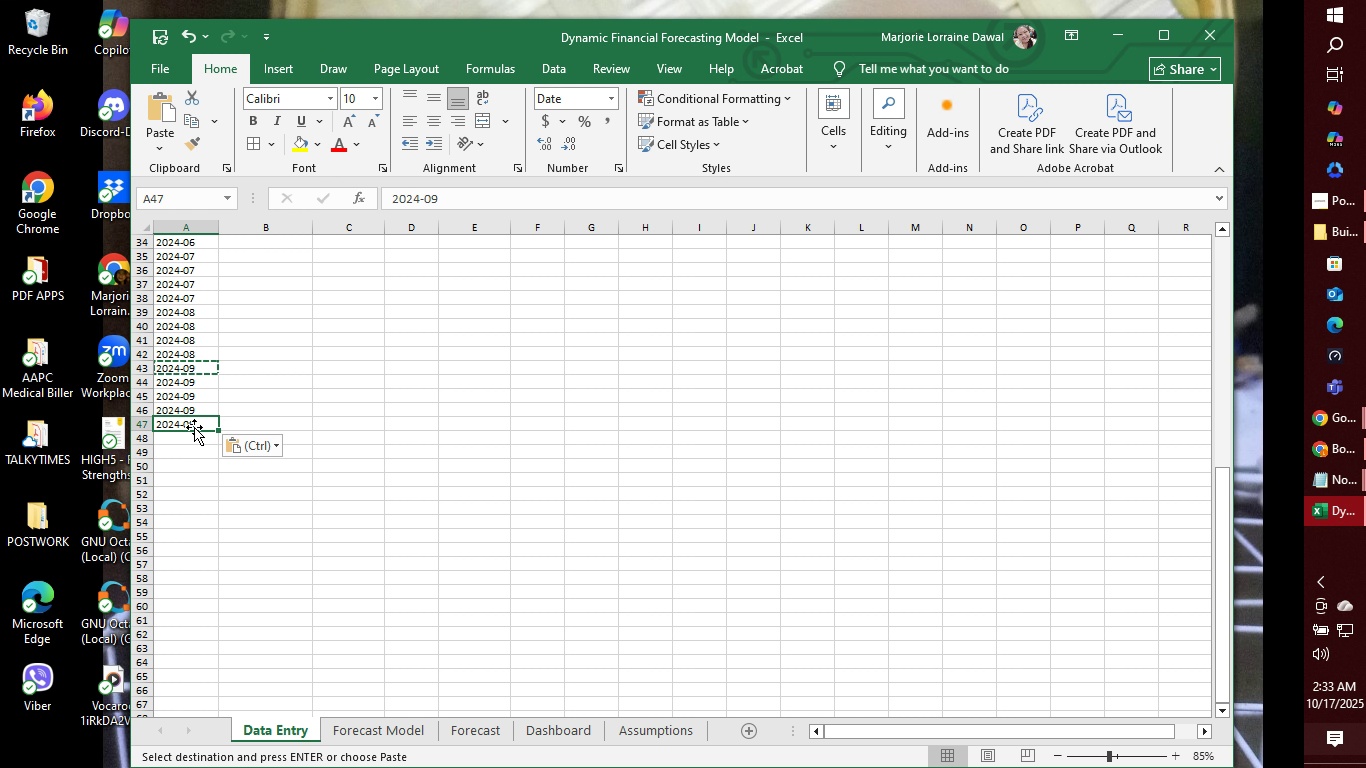 
left_click([194, 427])
 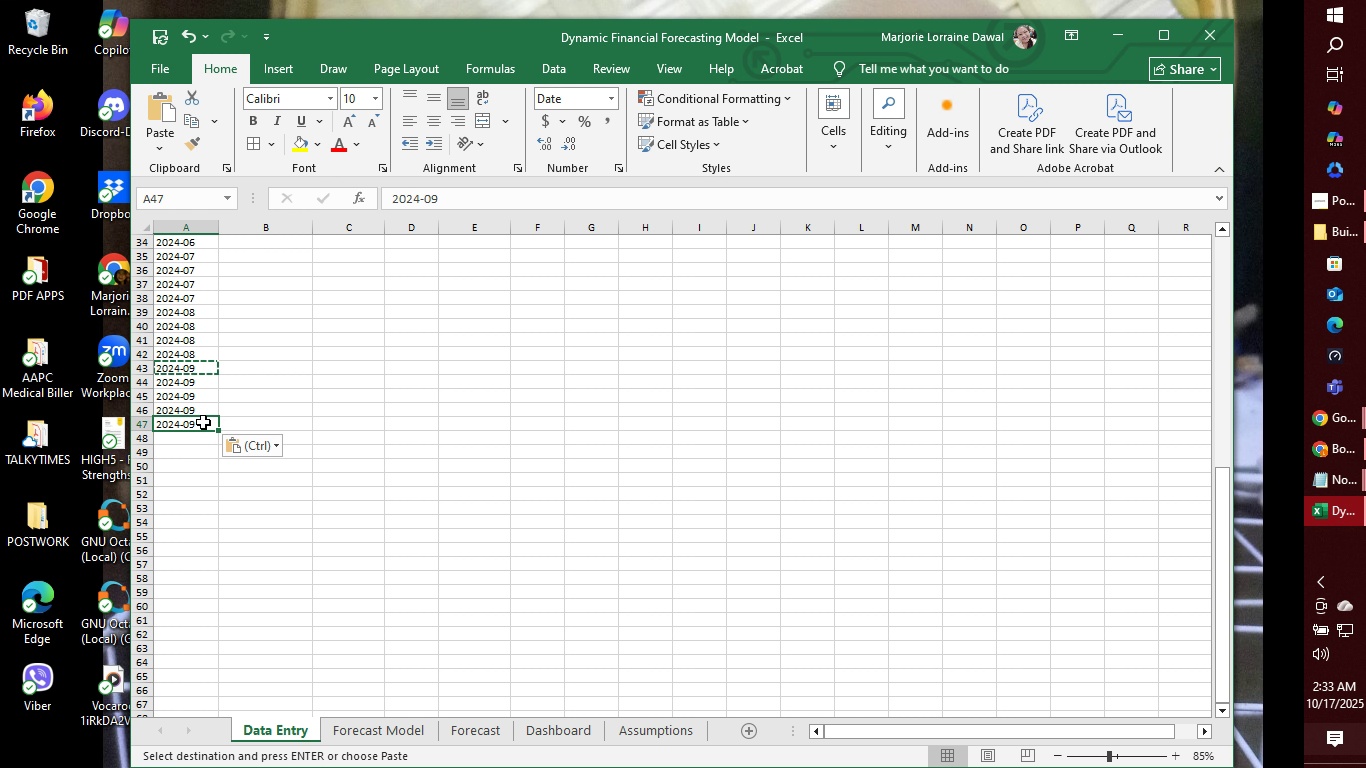 
left_click([203, 422])
 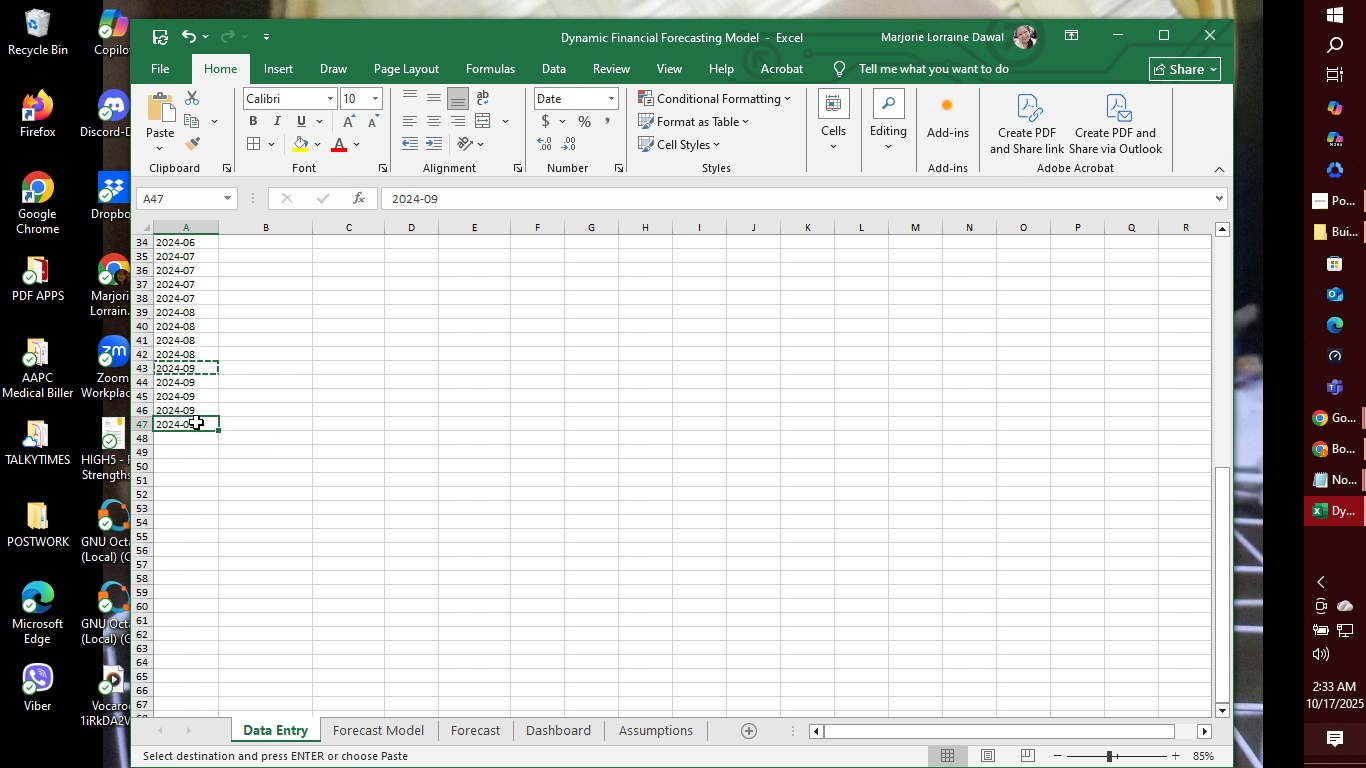 
double_click([196, 422])
 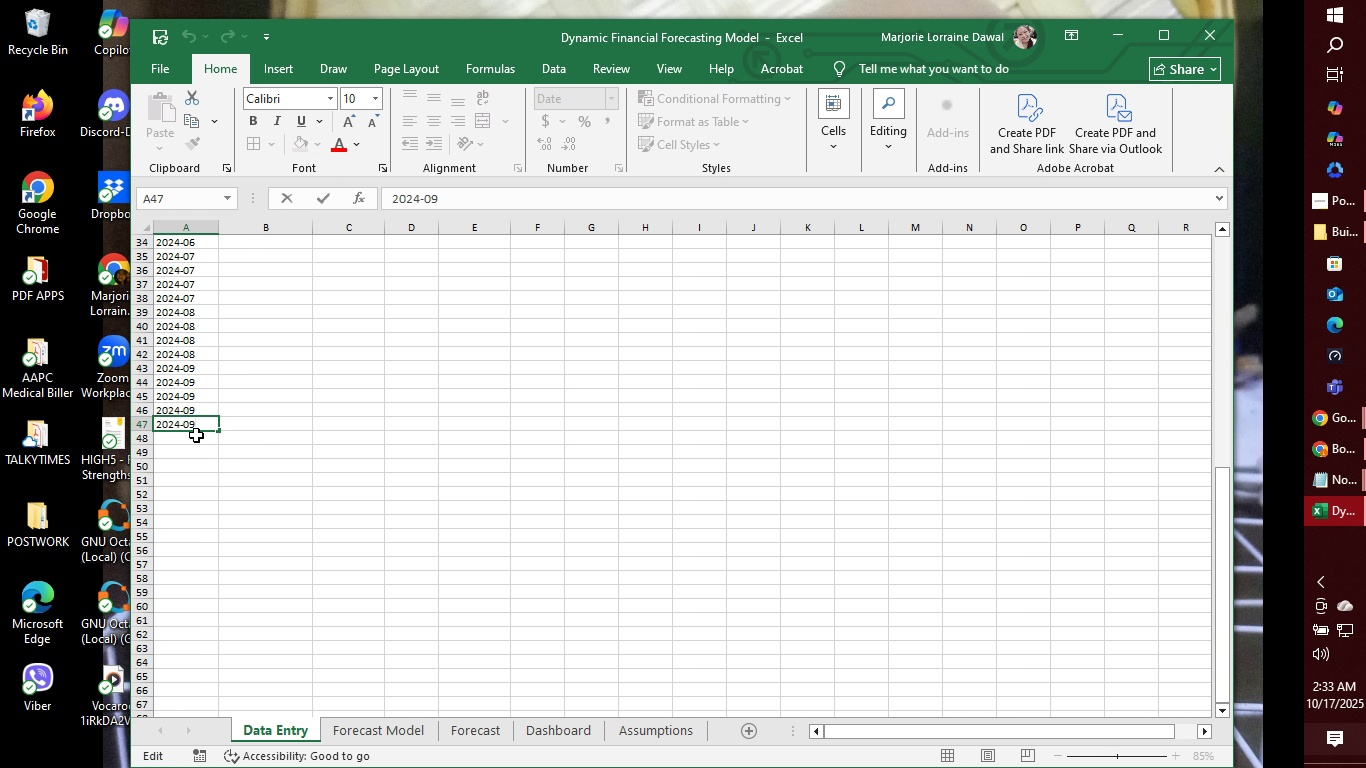 
key(Backspace)
key(Backspace)
type(10)
 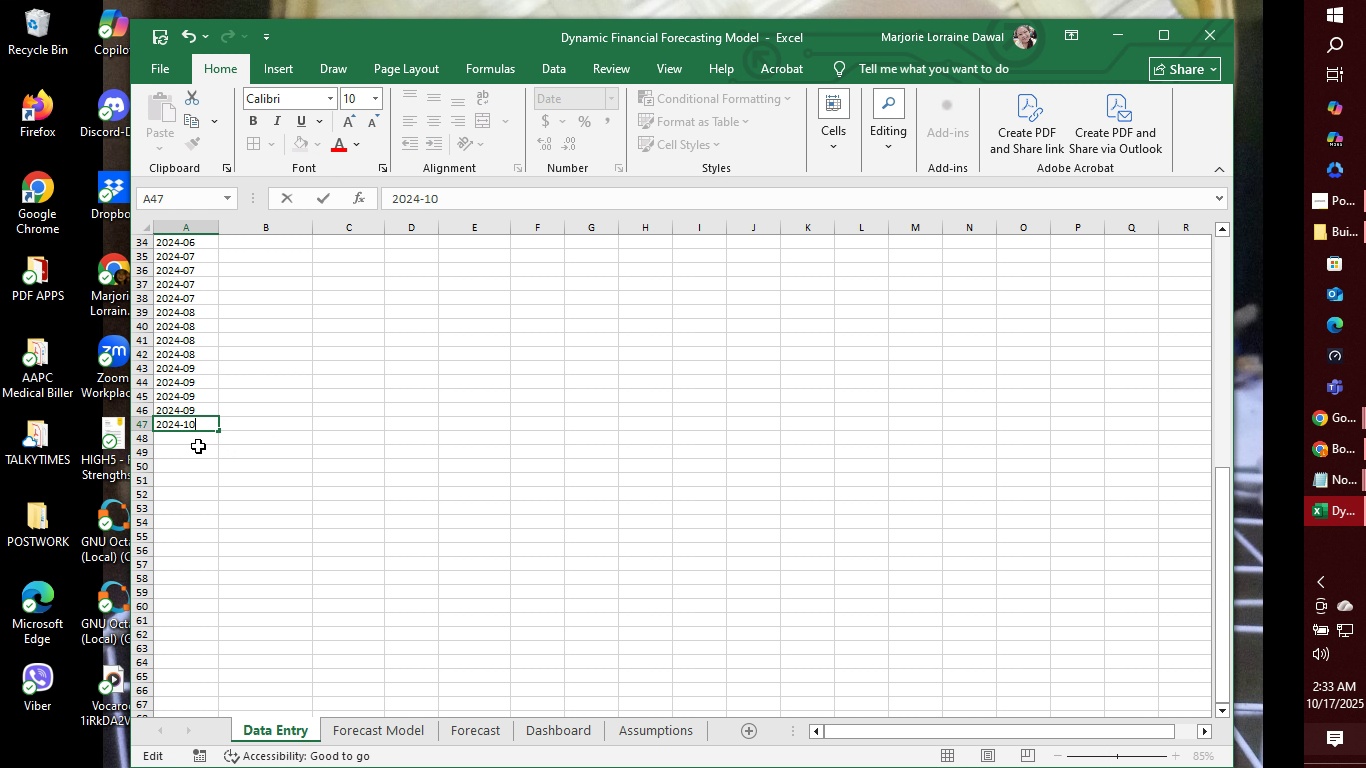 
left_click([198, 446])
 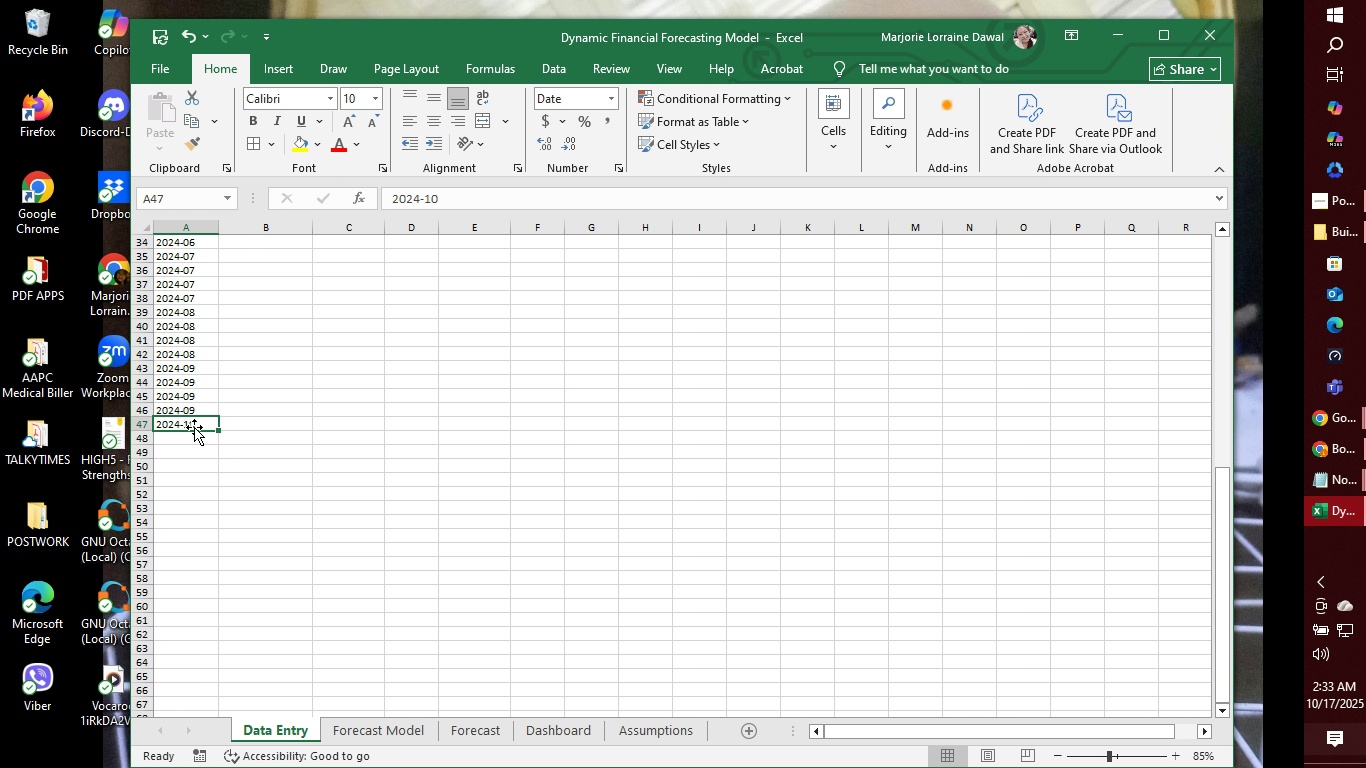 
double_click([194, 427])
 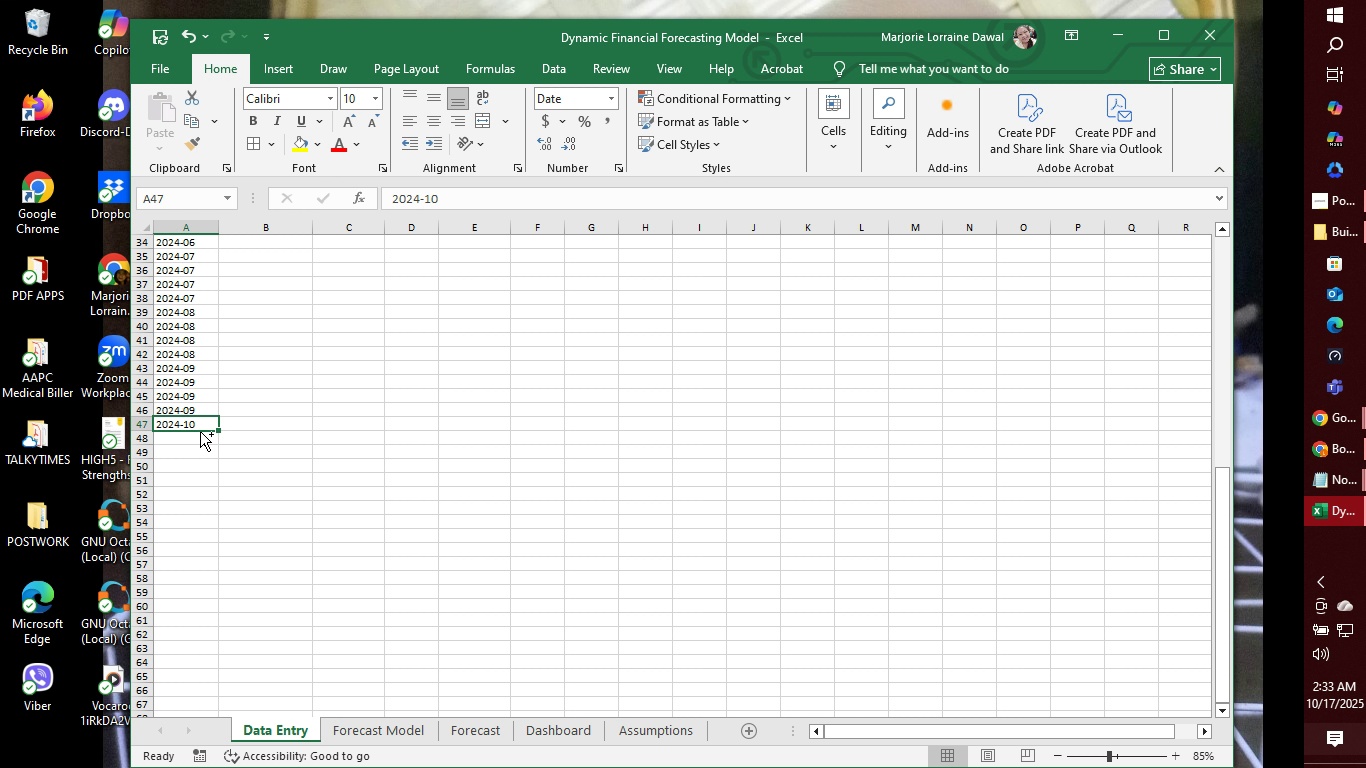 
key(Control+C)
 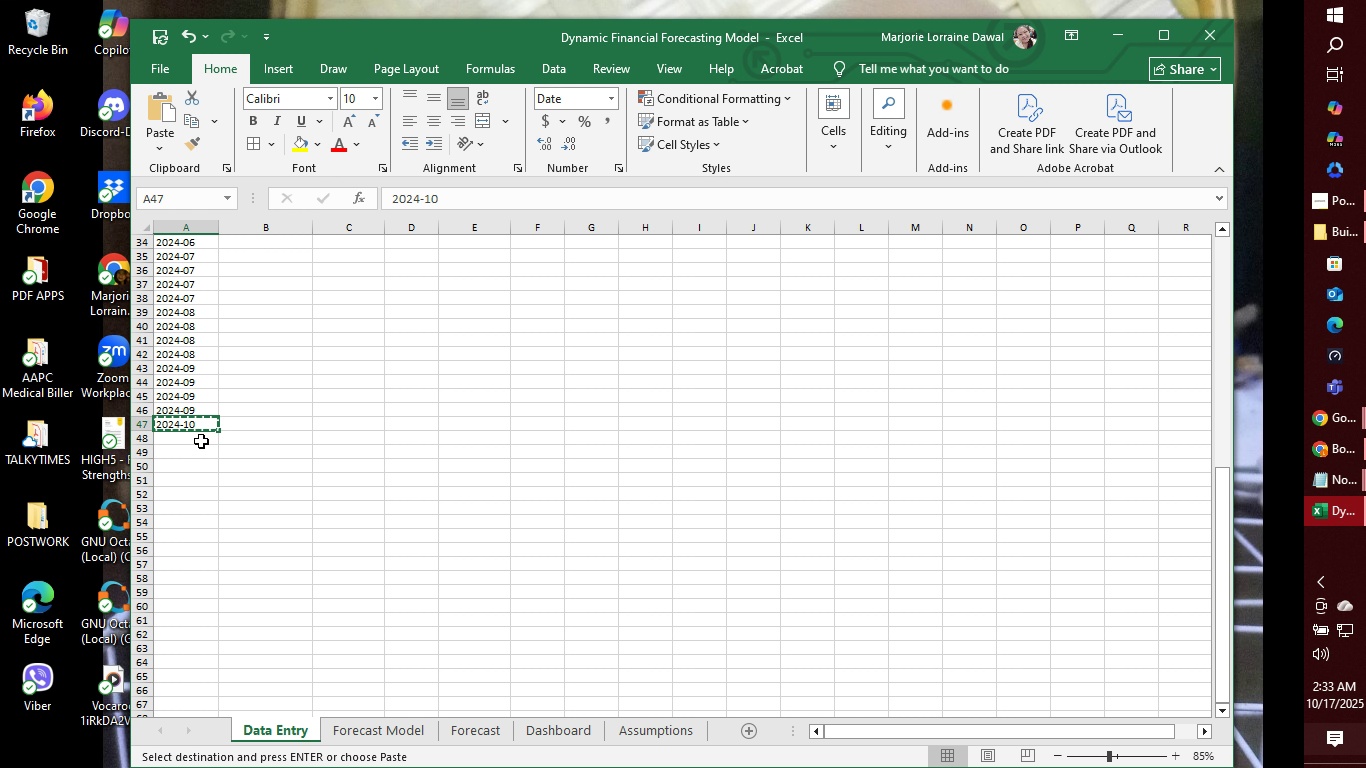 
left_click_drag(start_coordinate=[201, 441], to_coordinate=[201, 468])
 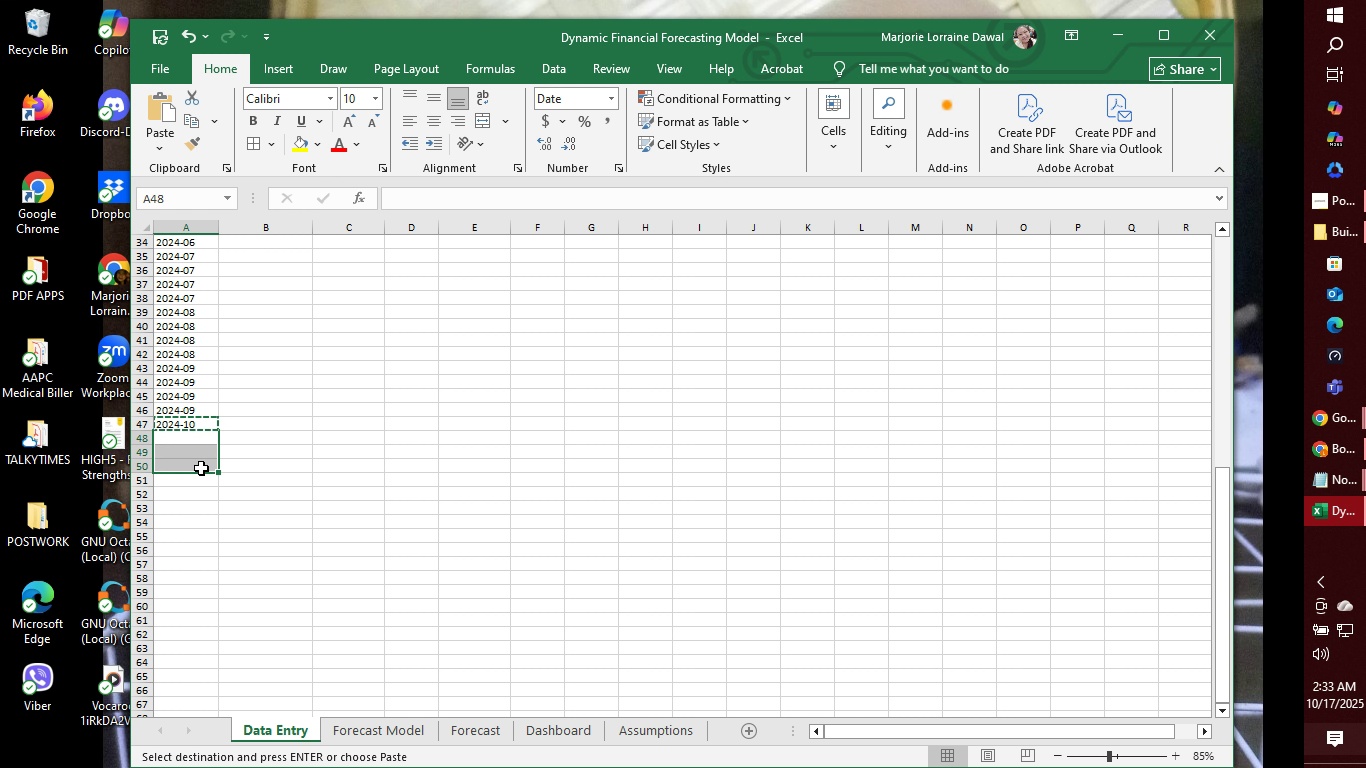 
key(Control+V)
 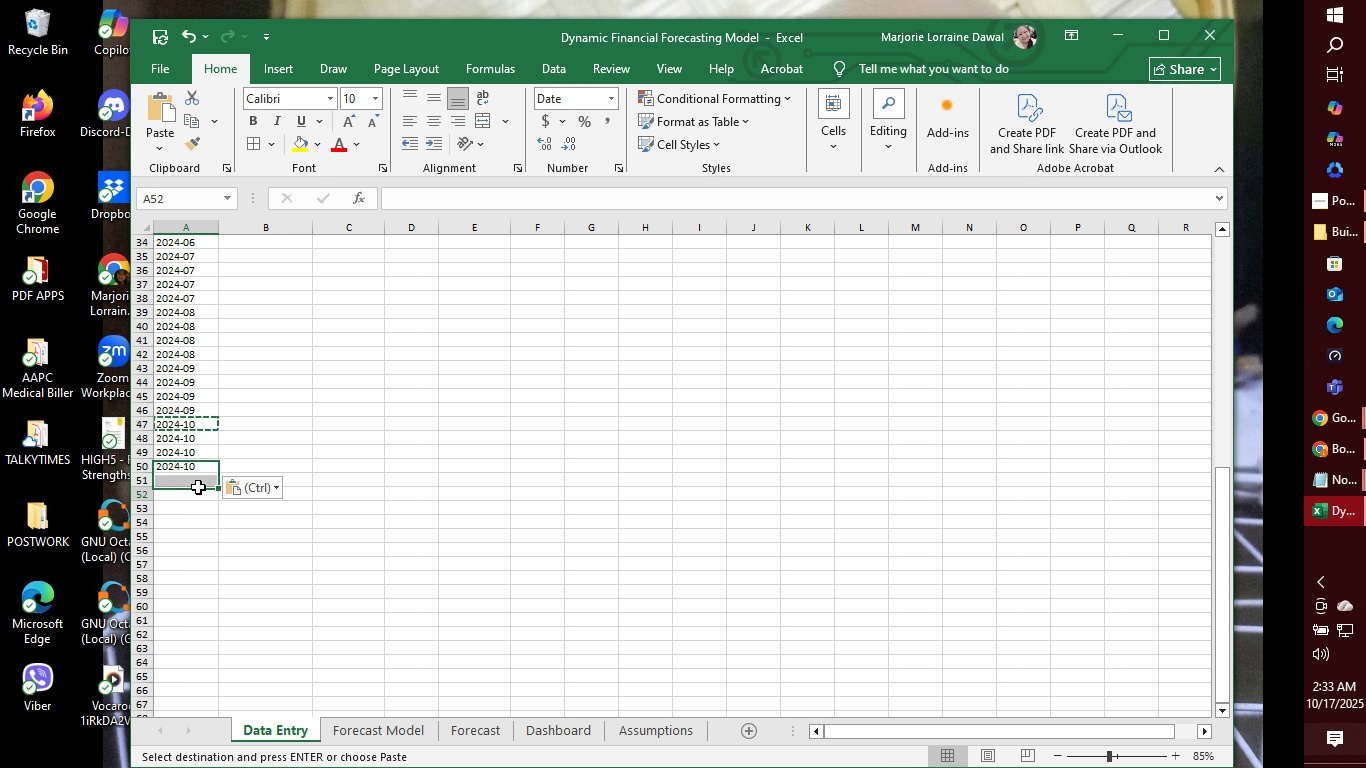 
left_click([198, 487])
 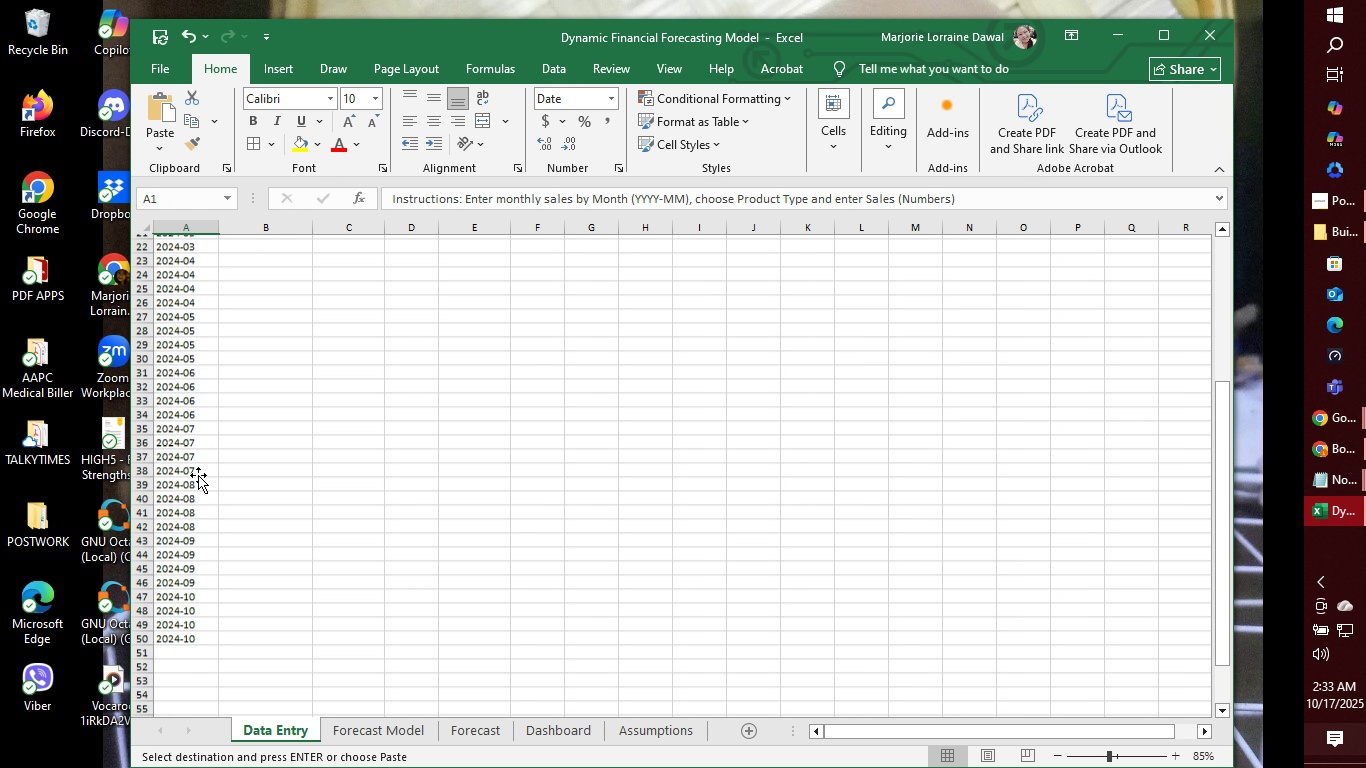 
double_click([198, 475])
 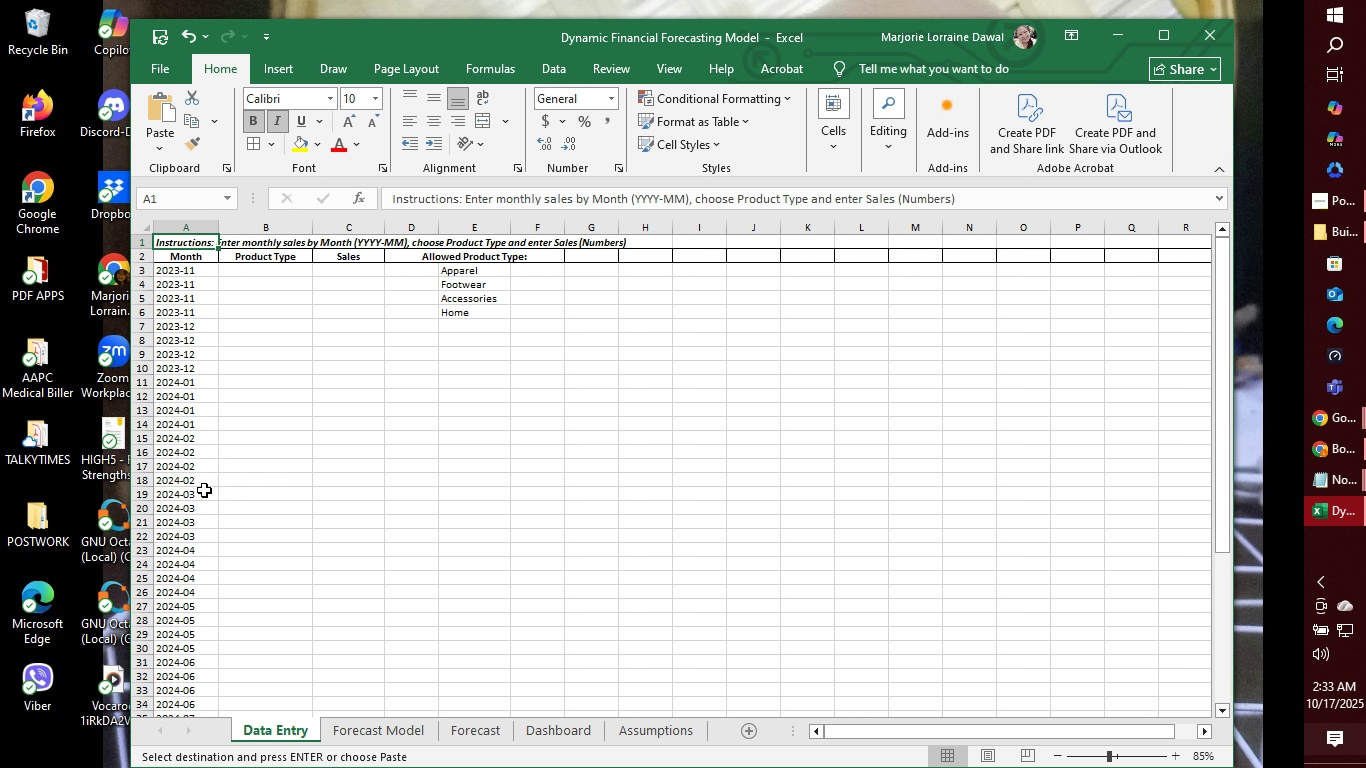 
scroll: coordinate [211, 562], scroll_direction: down, amount: 8.0
 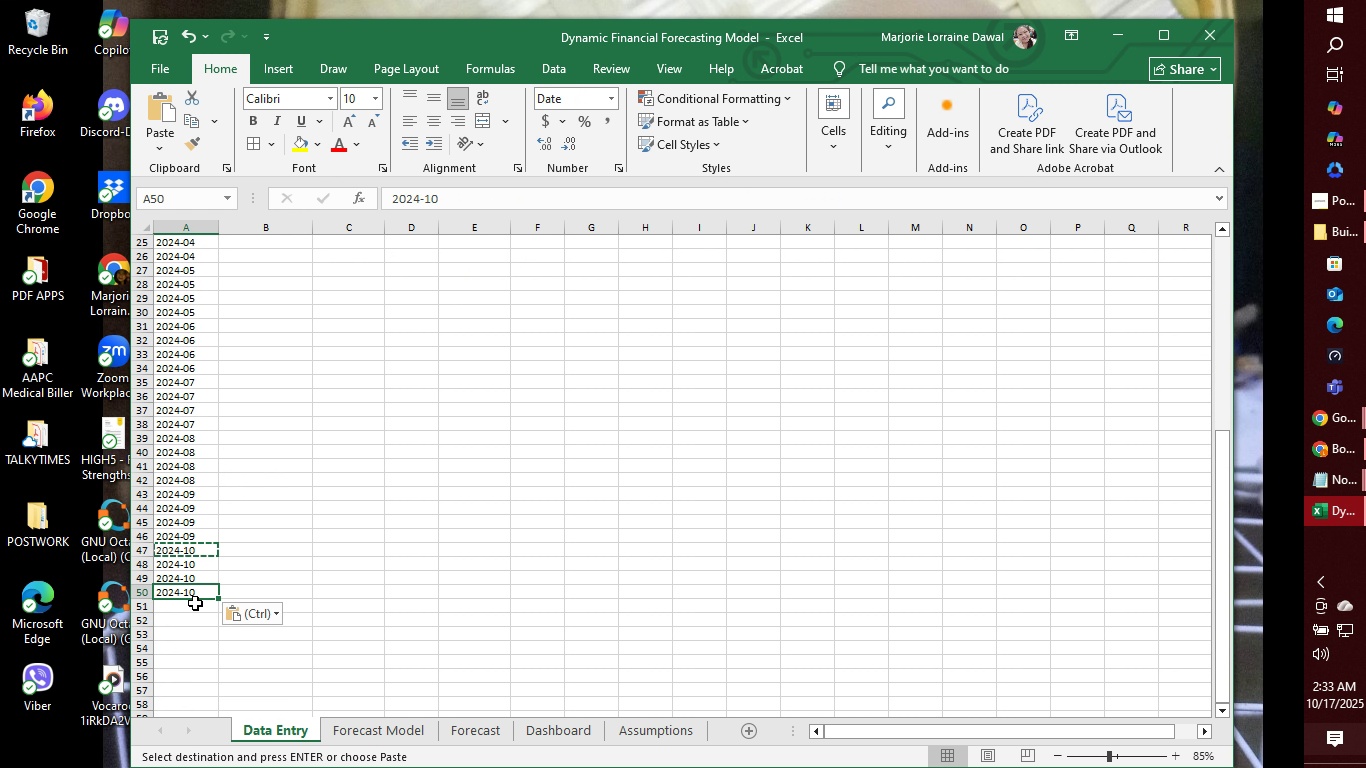 
double_click([194, 604])
 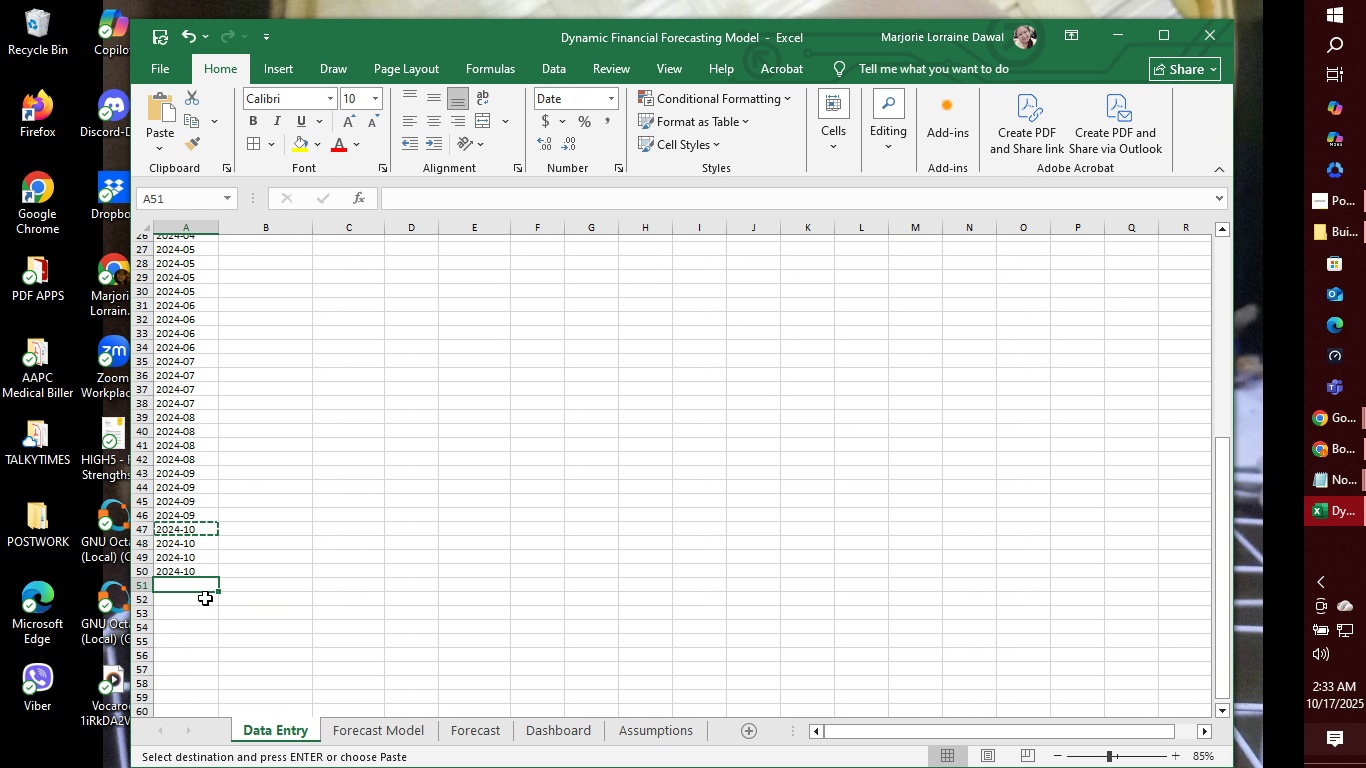 
scroll: coordinate [205, 598], scroll_direction: down, amount: 2.0
 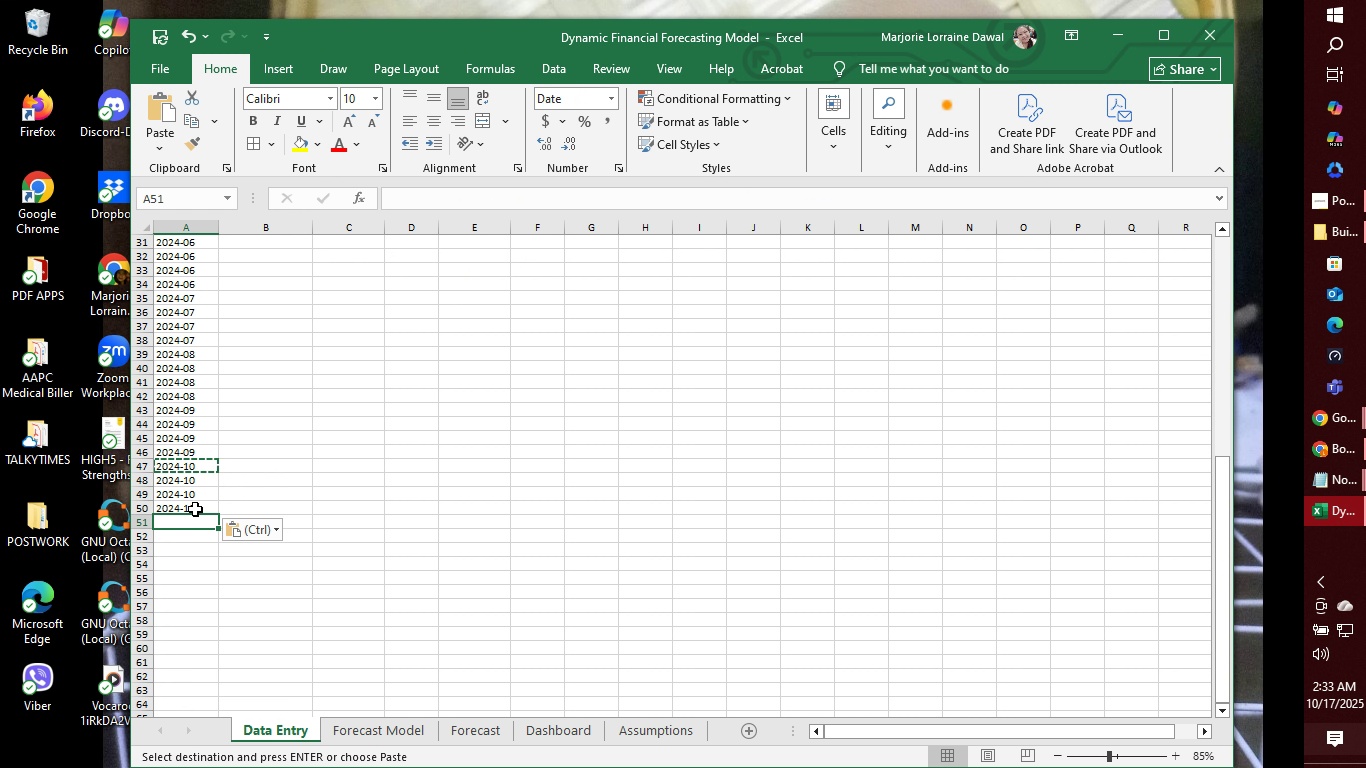 
key(Control+V)
 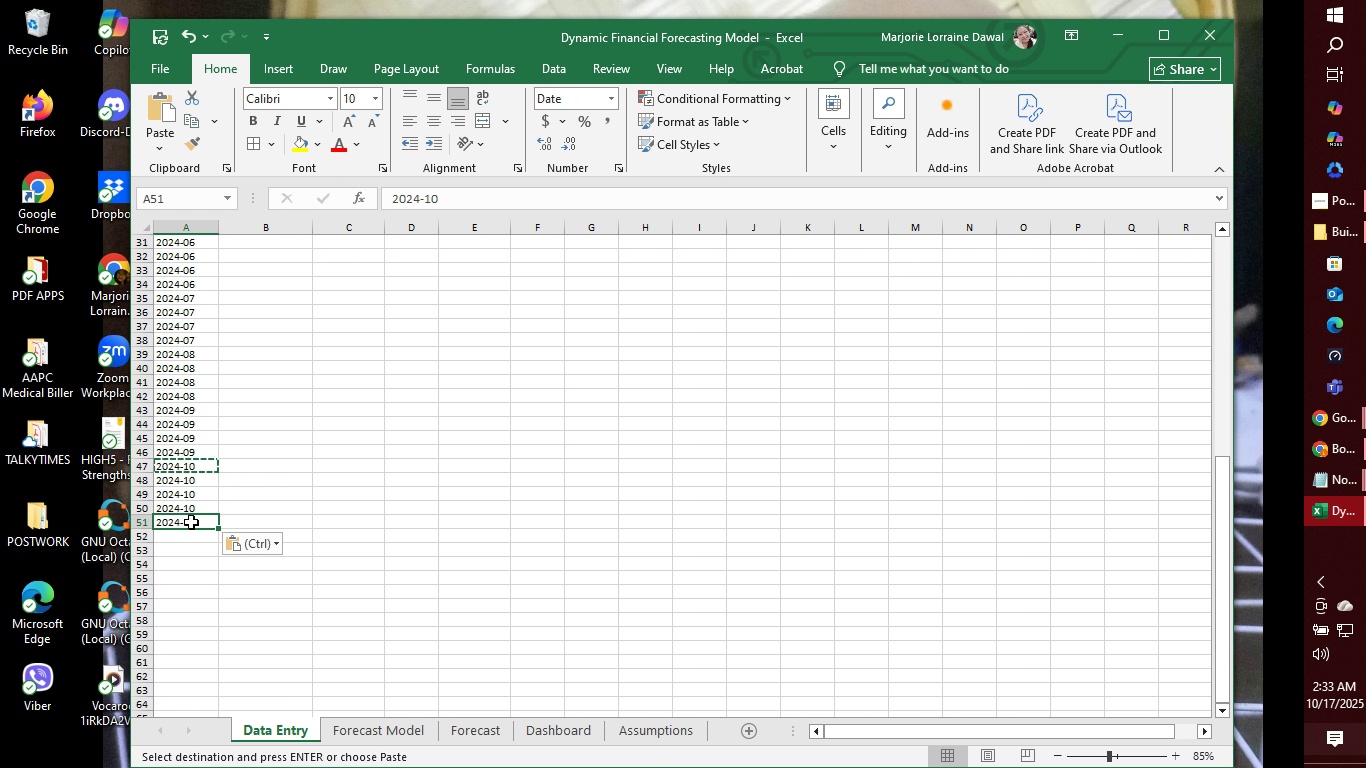 
left_click([191, 522])
 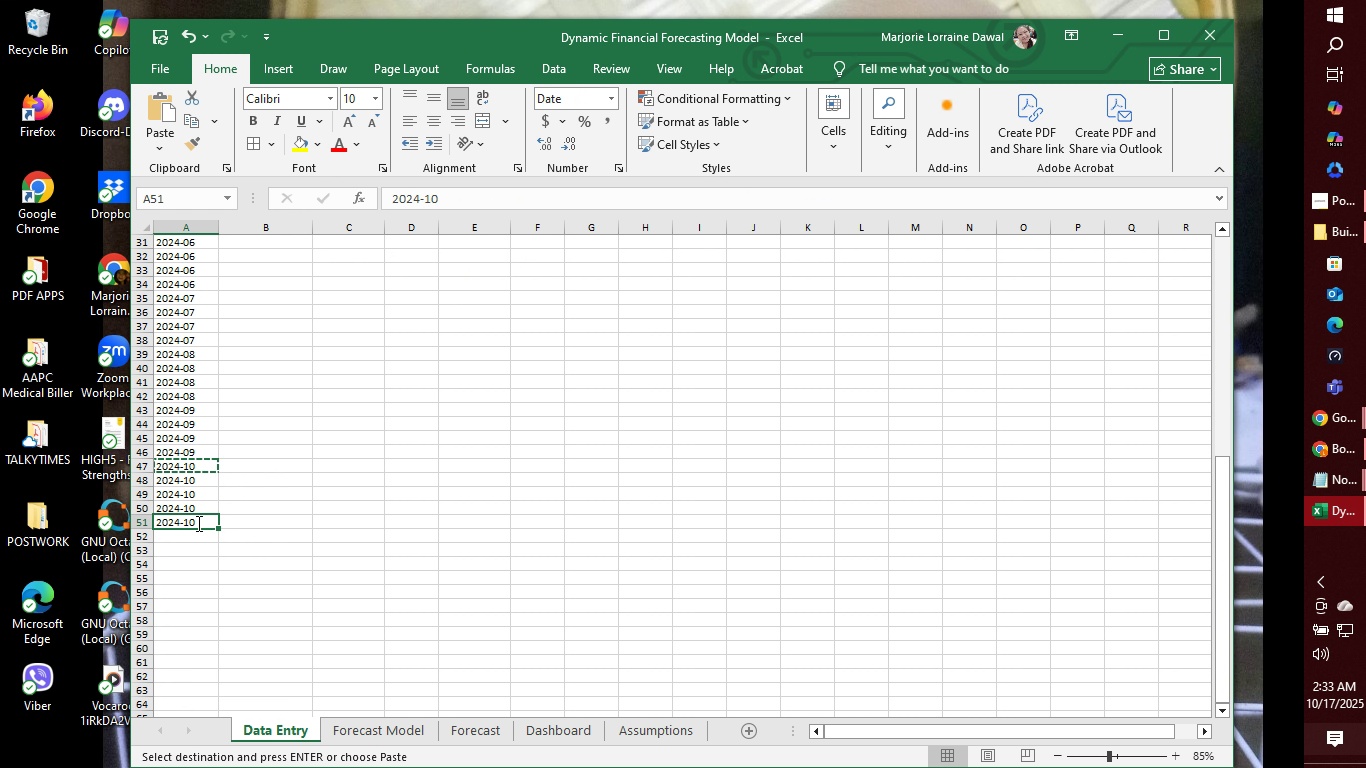 
double_click([197, 523])
 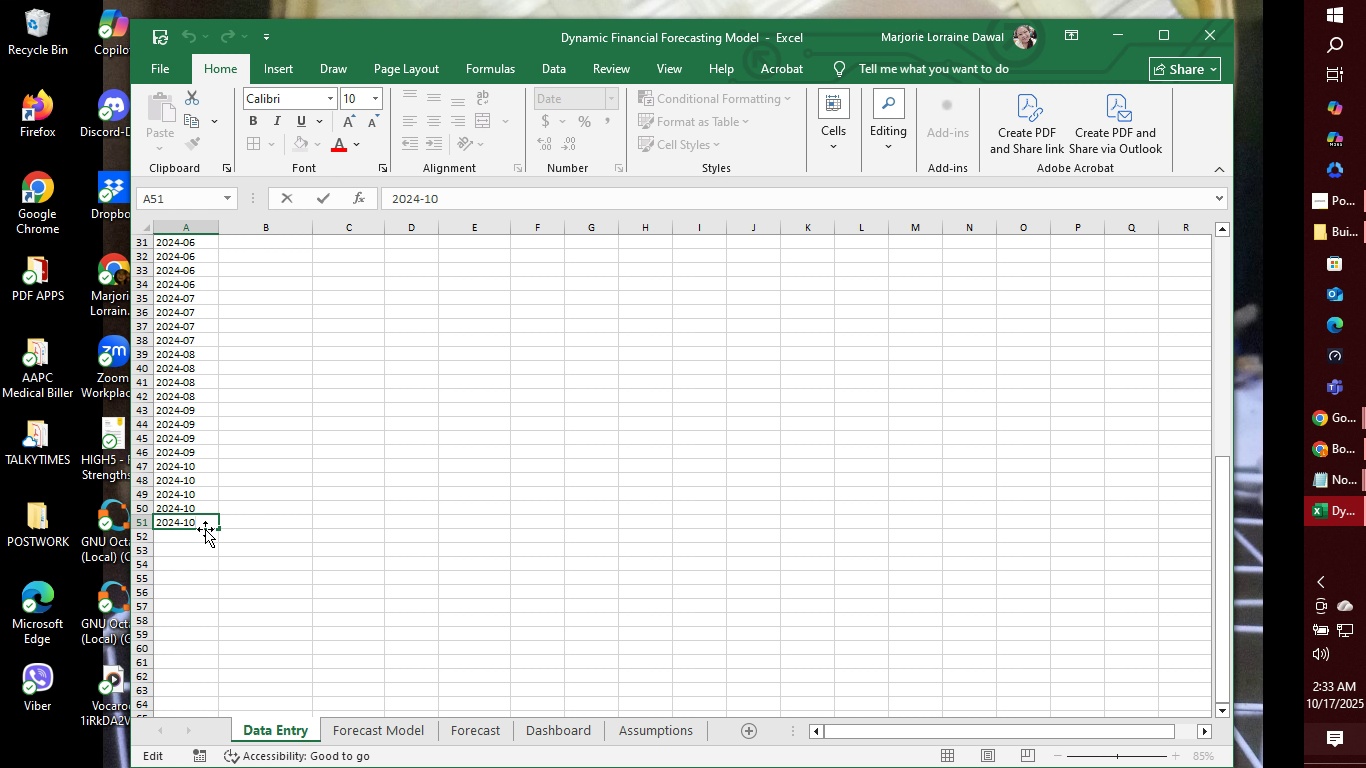 
key(Backspace)
 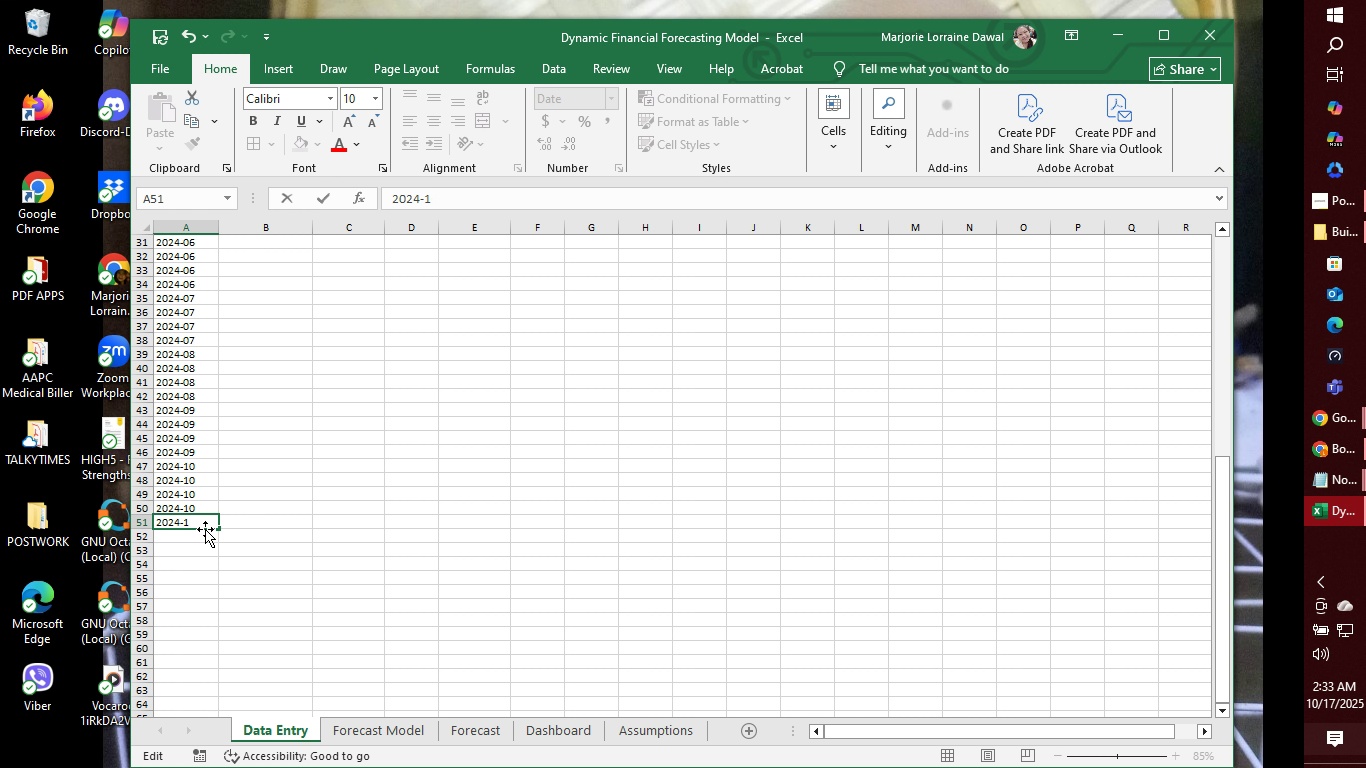 
key(1)
 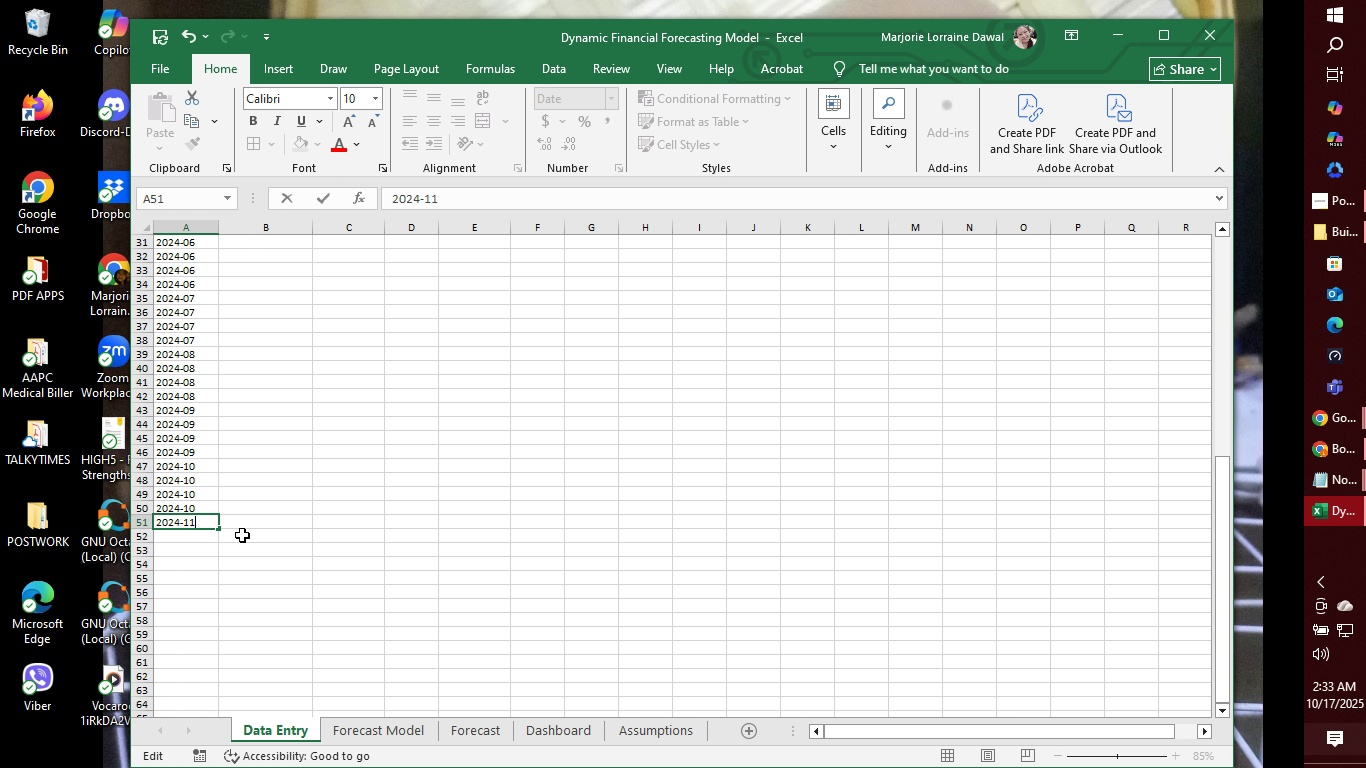 
left_click([242, 535])
 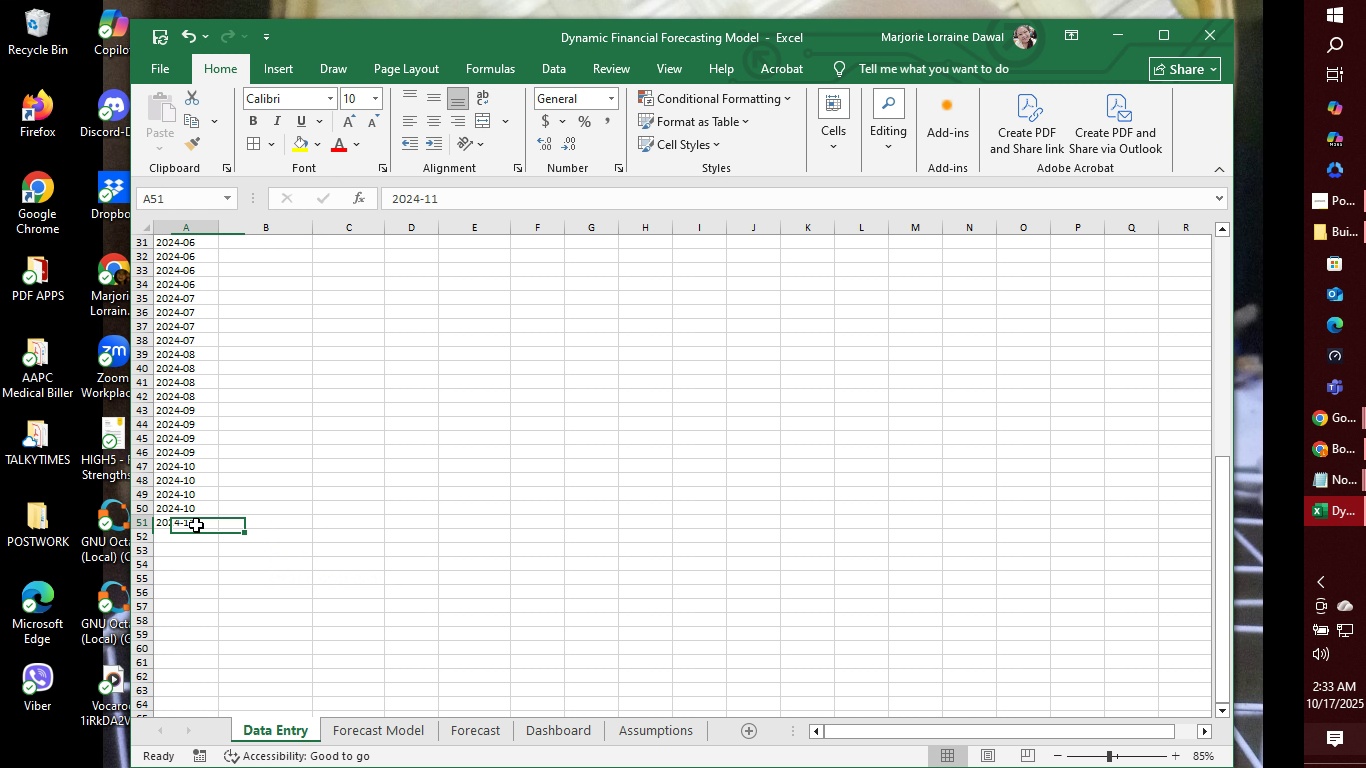 
left_click([196, 525])
 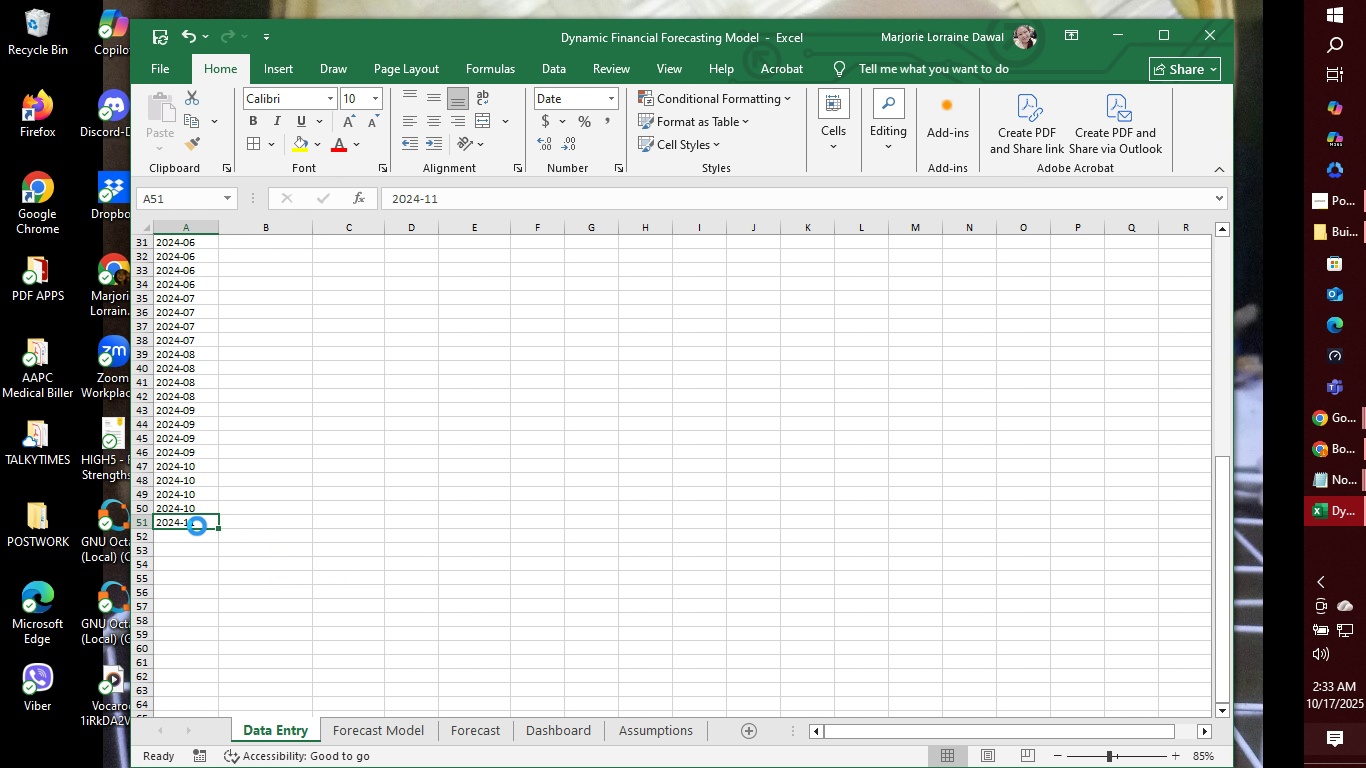 
key(Control+C)
 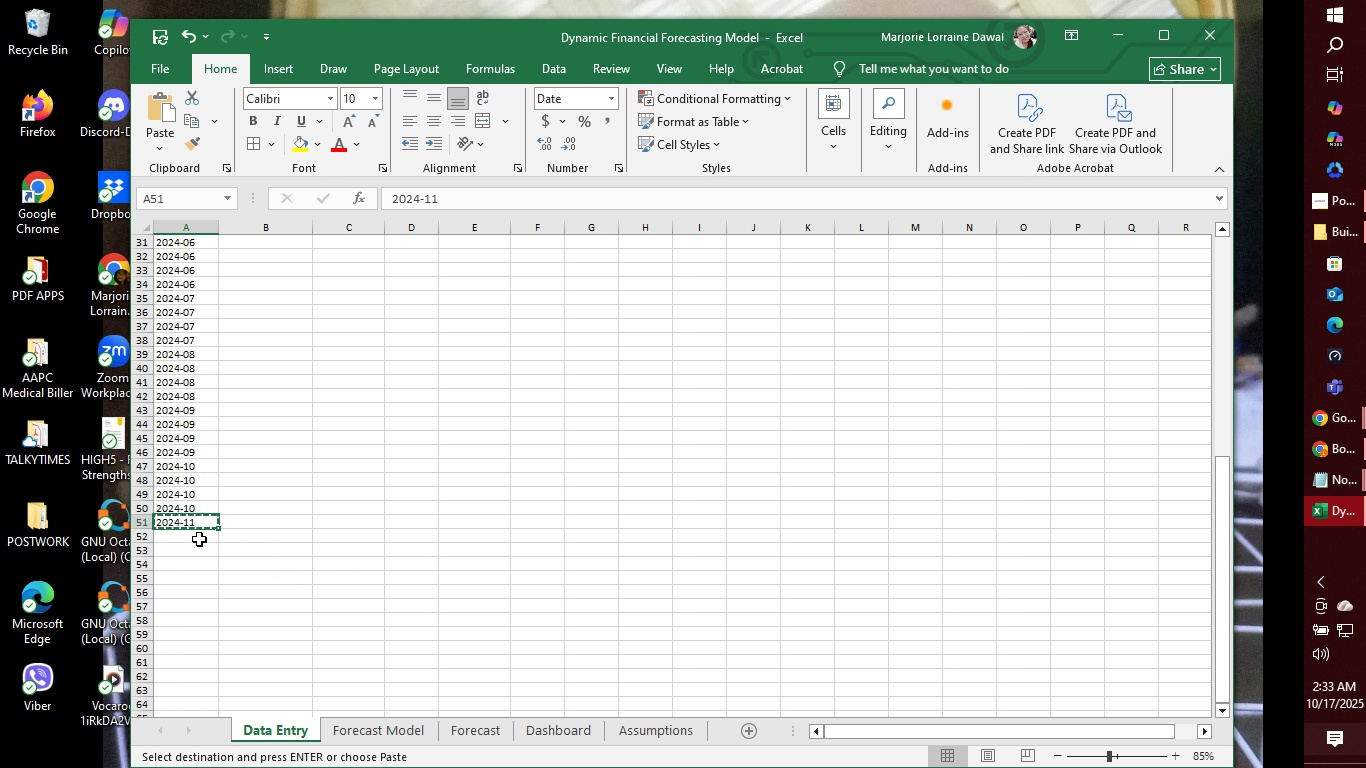 
left_click_drag(start_coordinate=[199, 539], to_coordinate=[197, 565])
 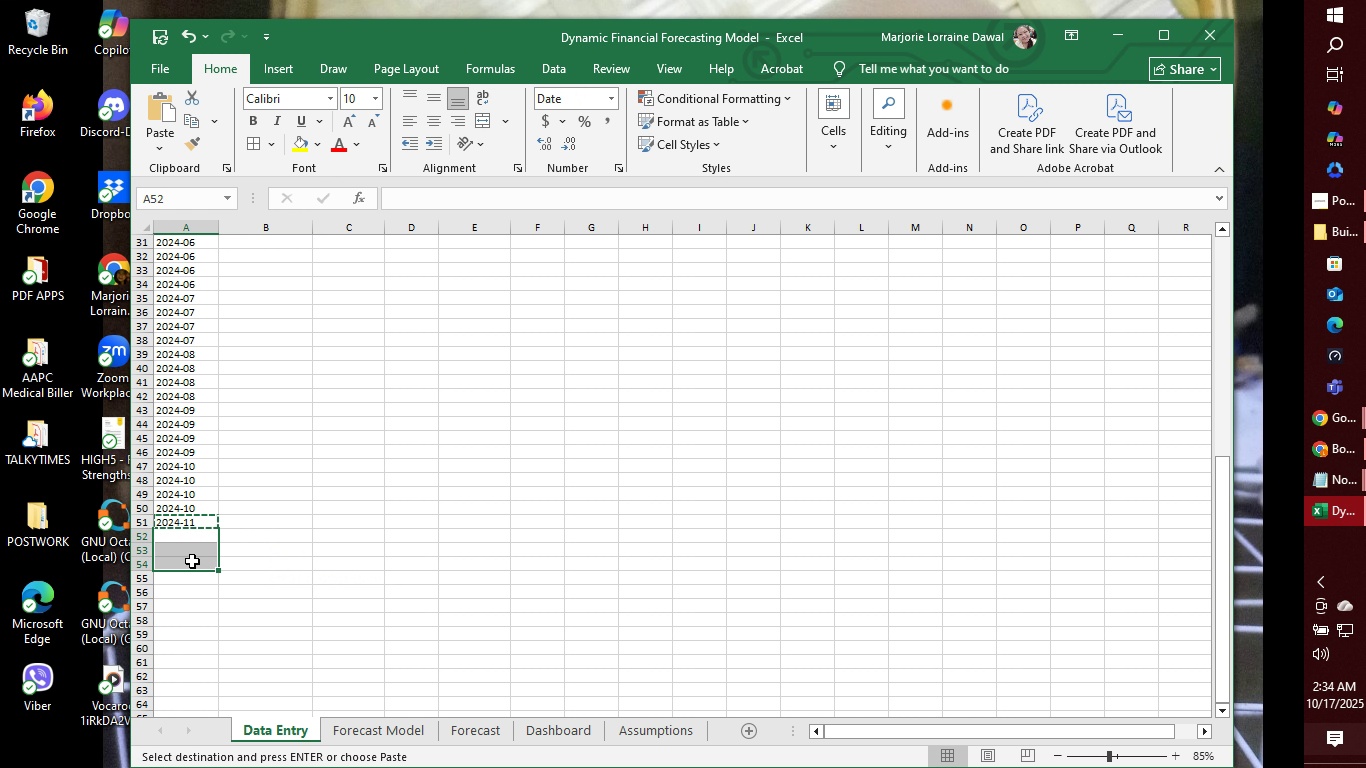 
key(Control+V)
 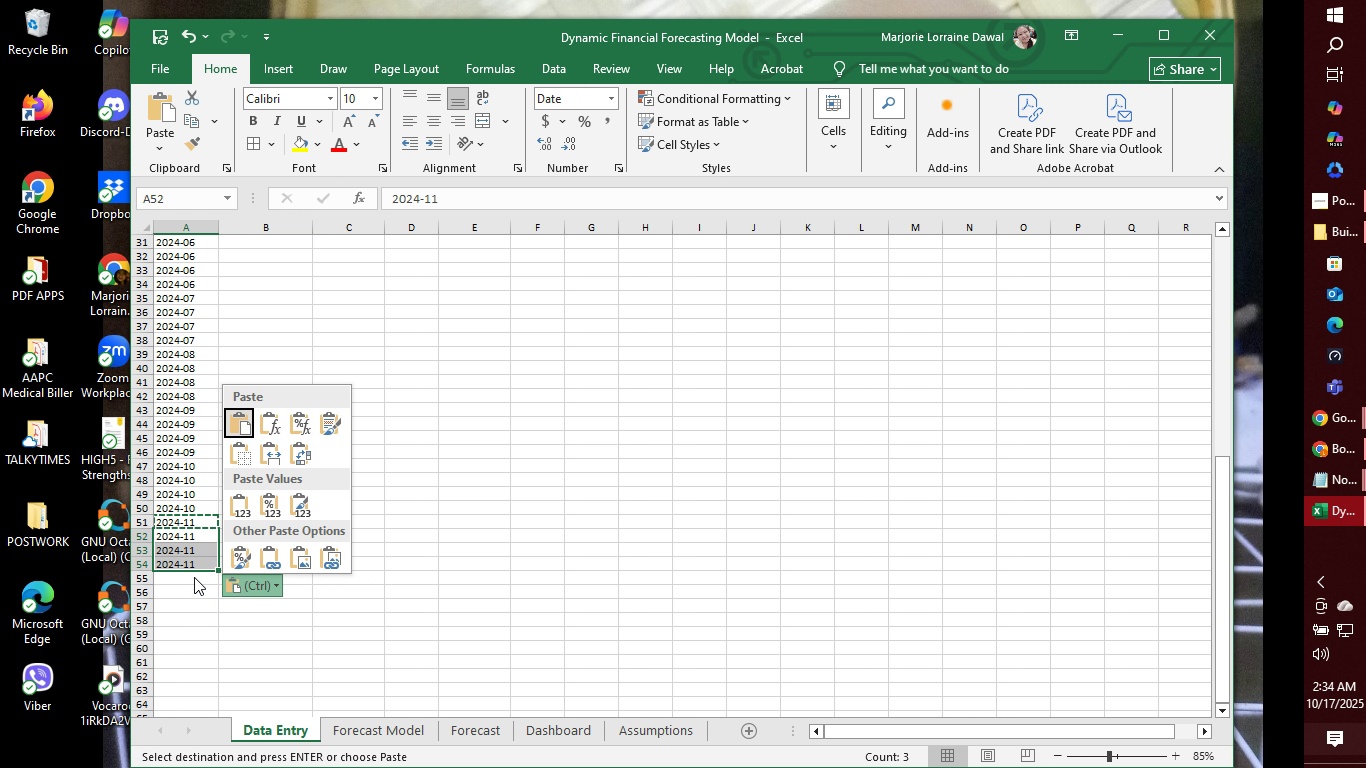 
left_click([194, 577])
 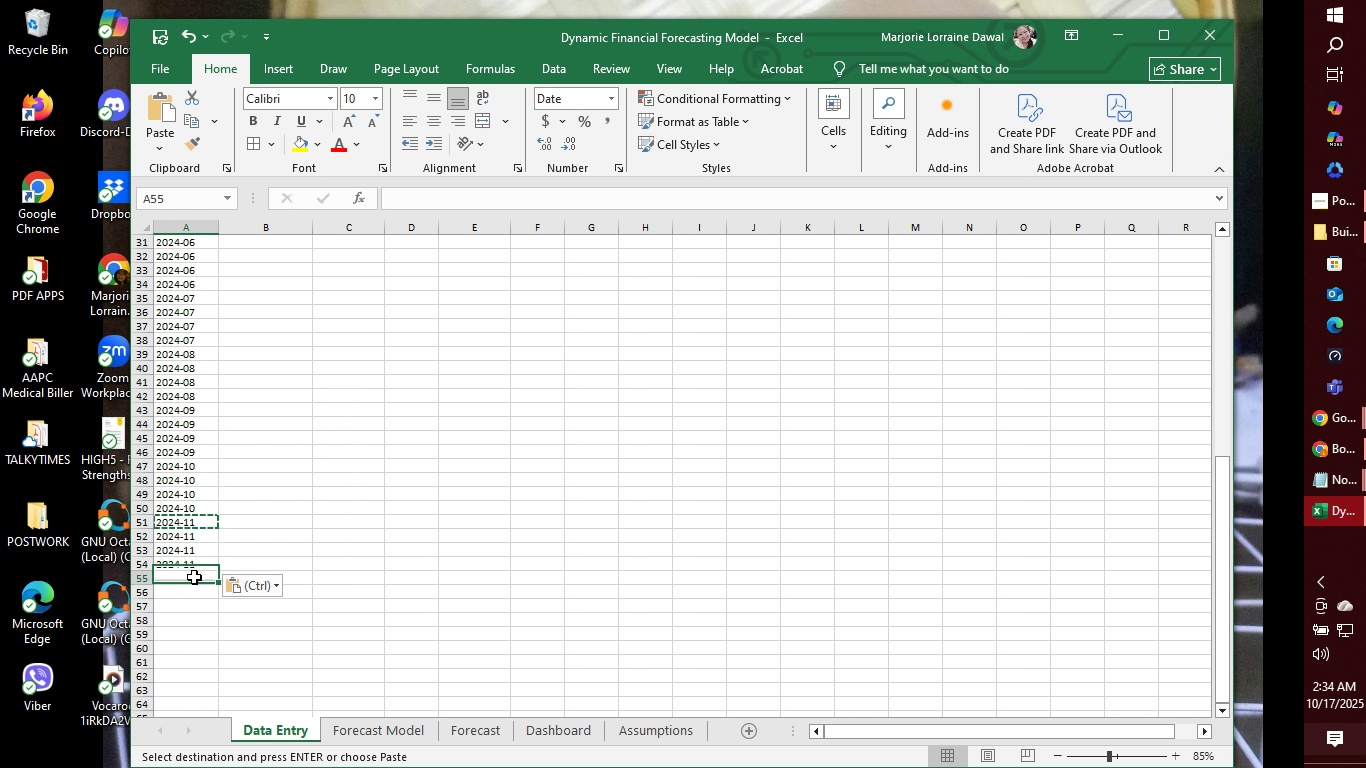 
left_click([194, 577])
 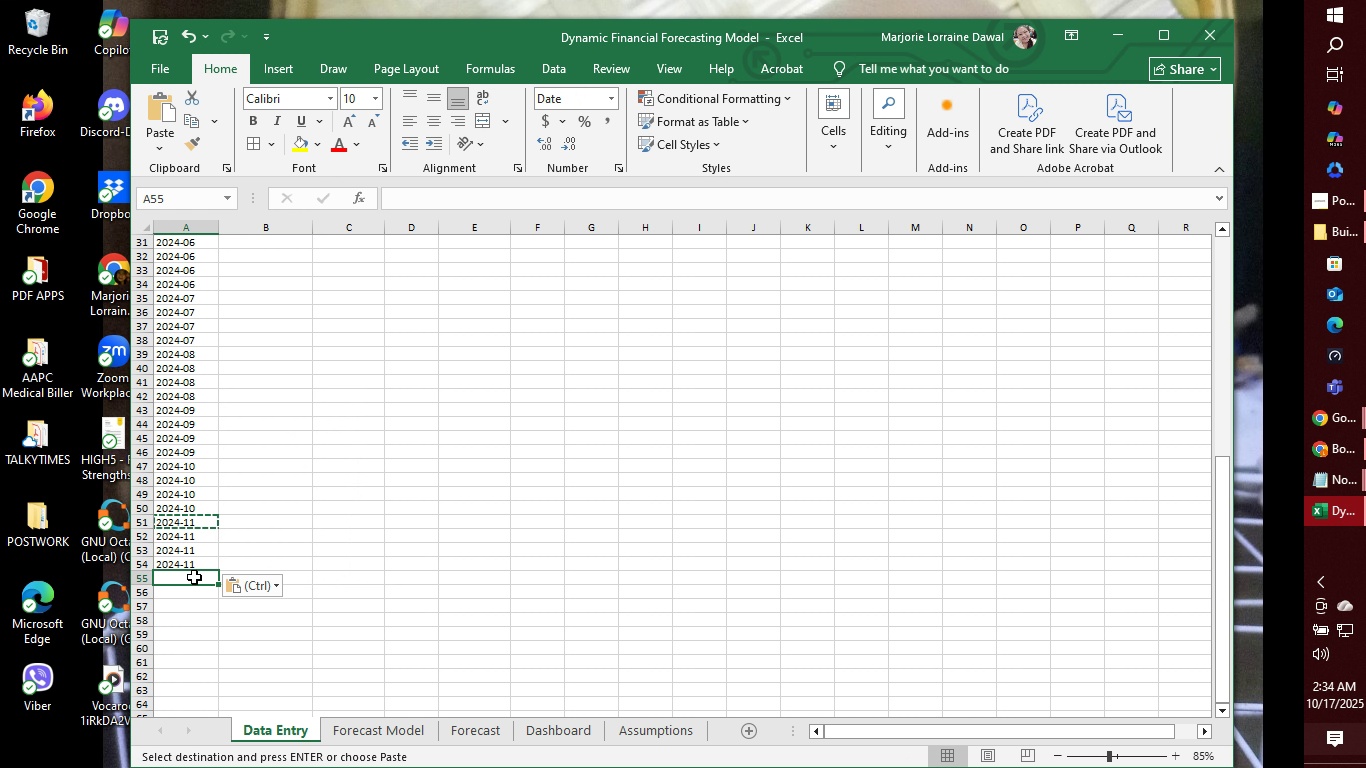 
key(Control+V)
 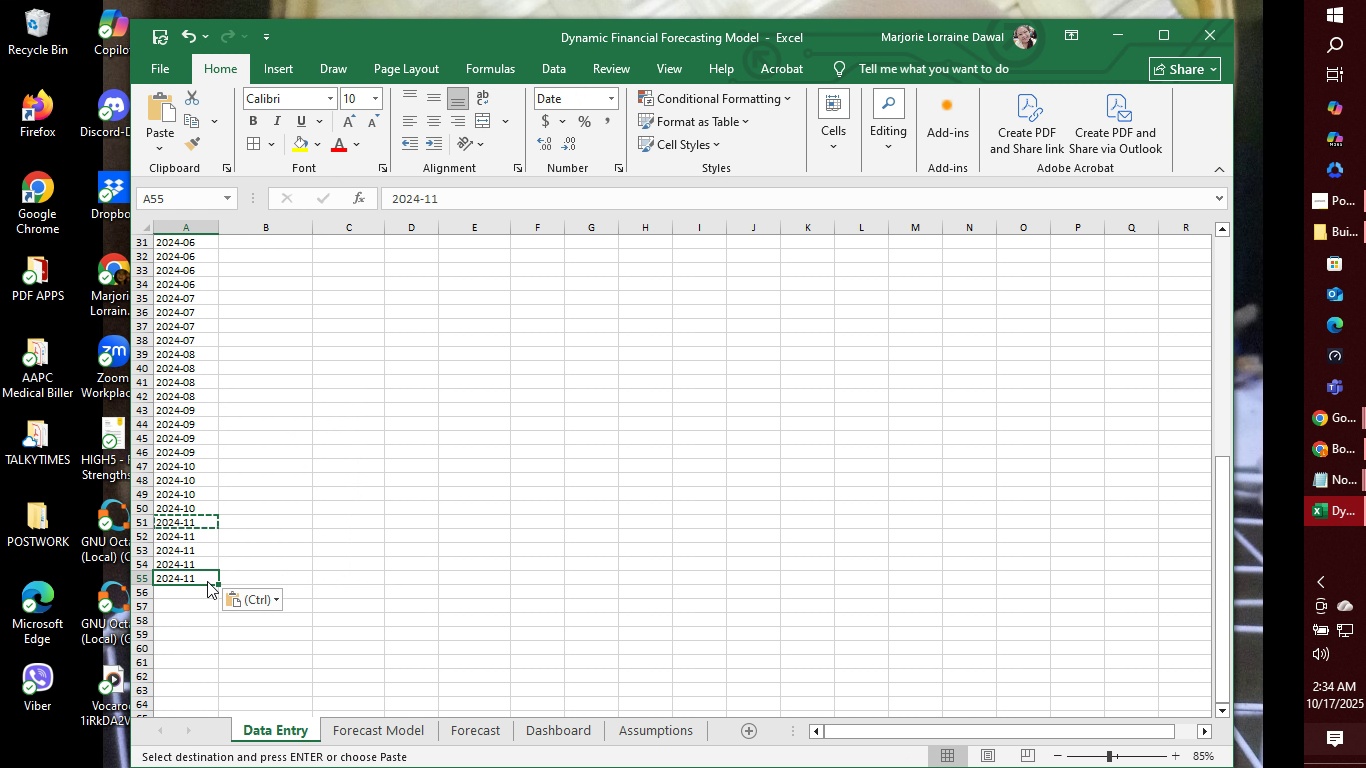 
double_click([207, 581])
 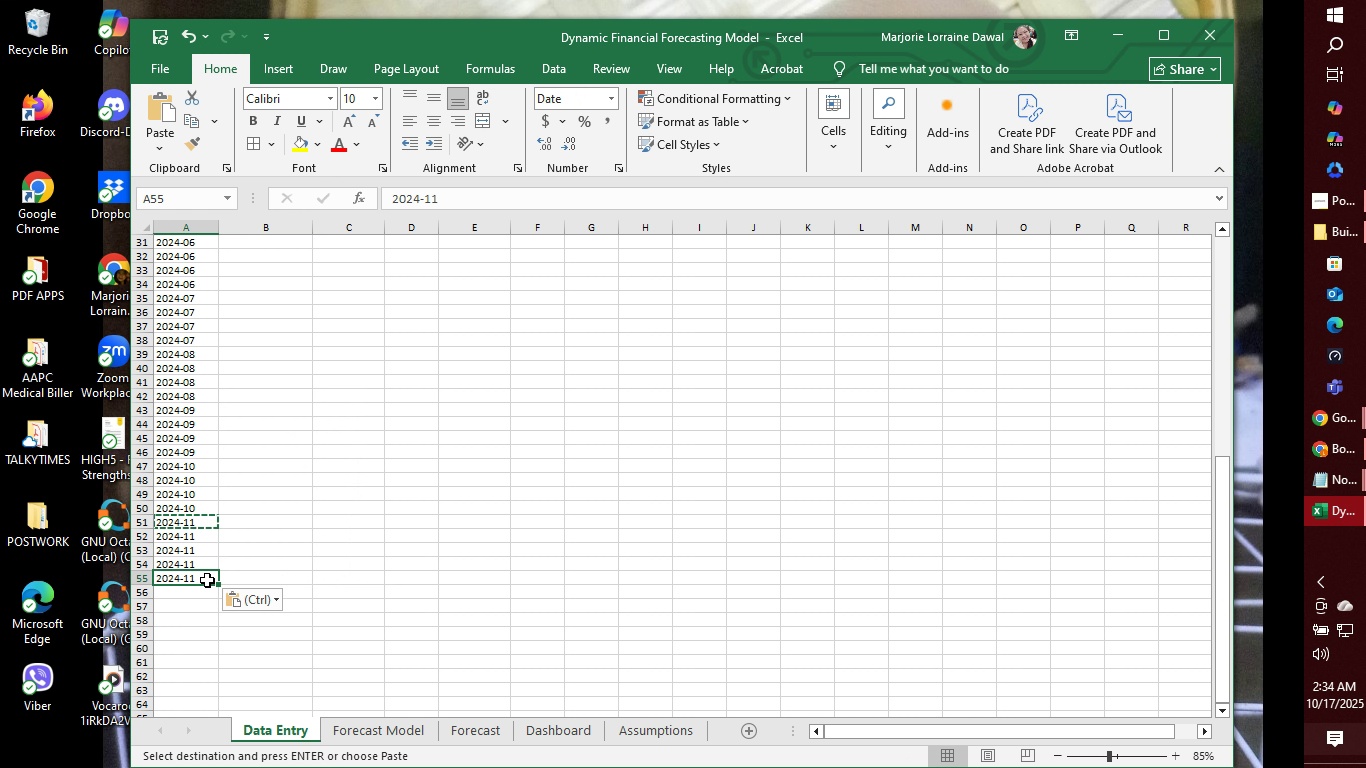 
triple_click([207, 581])
 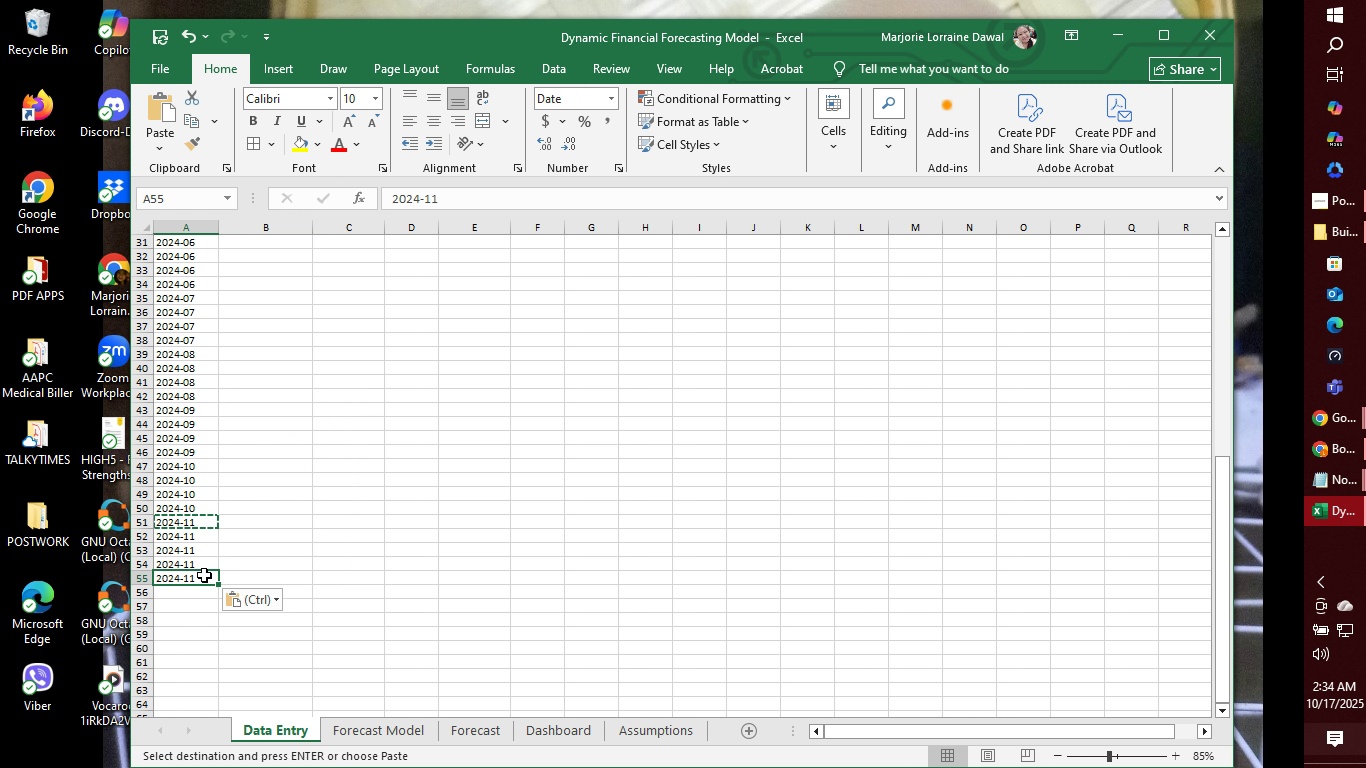 
triple_click([204, 575])
 